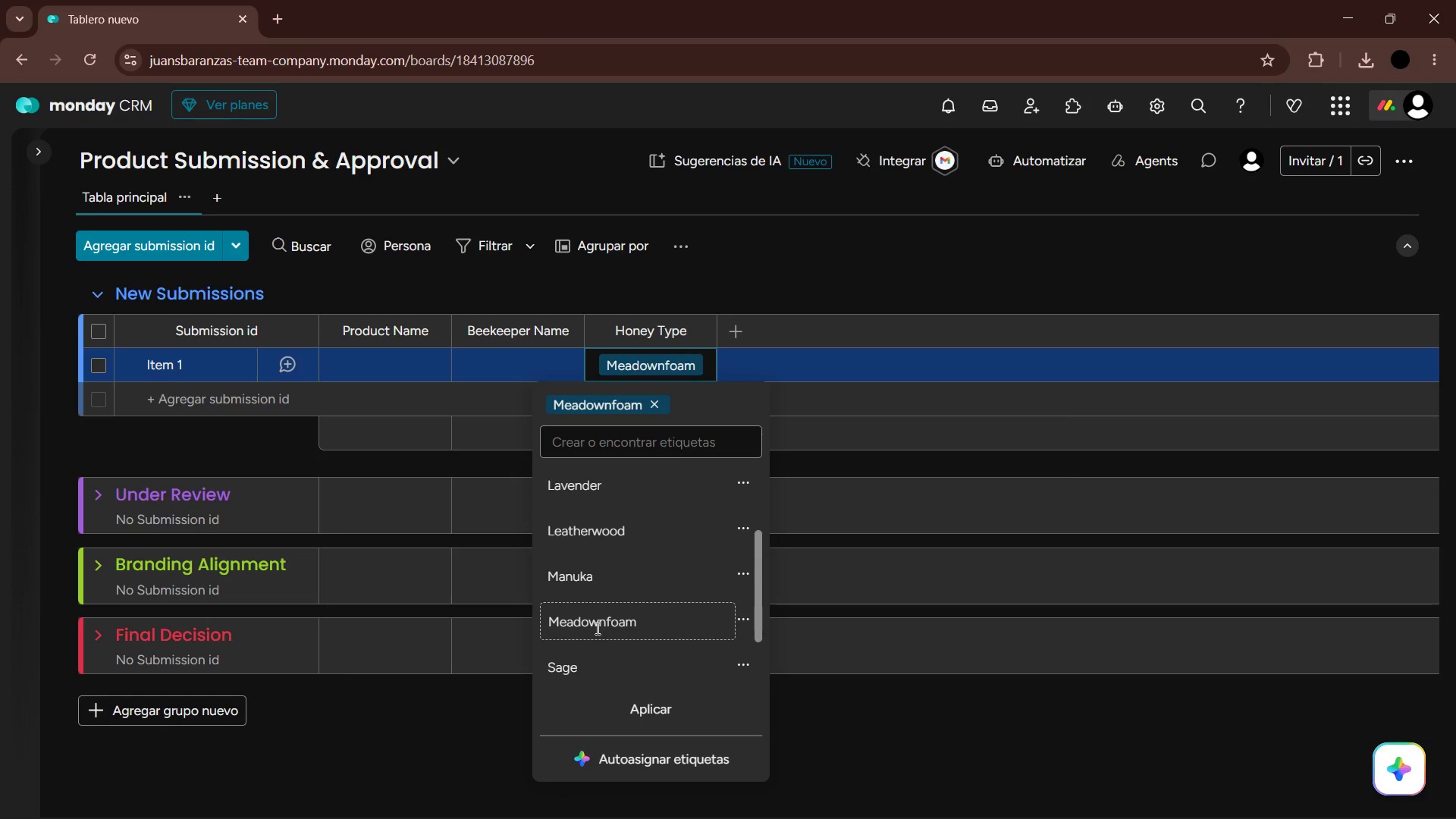 
left_click_drag(start_coordinate=[605, 626], to_coordinate=[609, 626])
 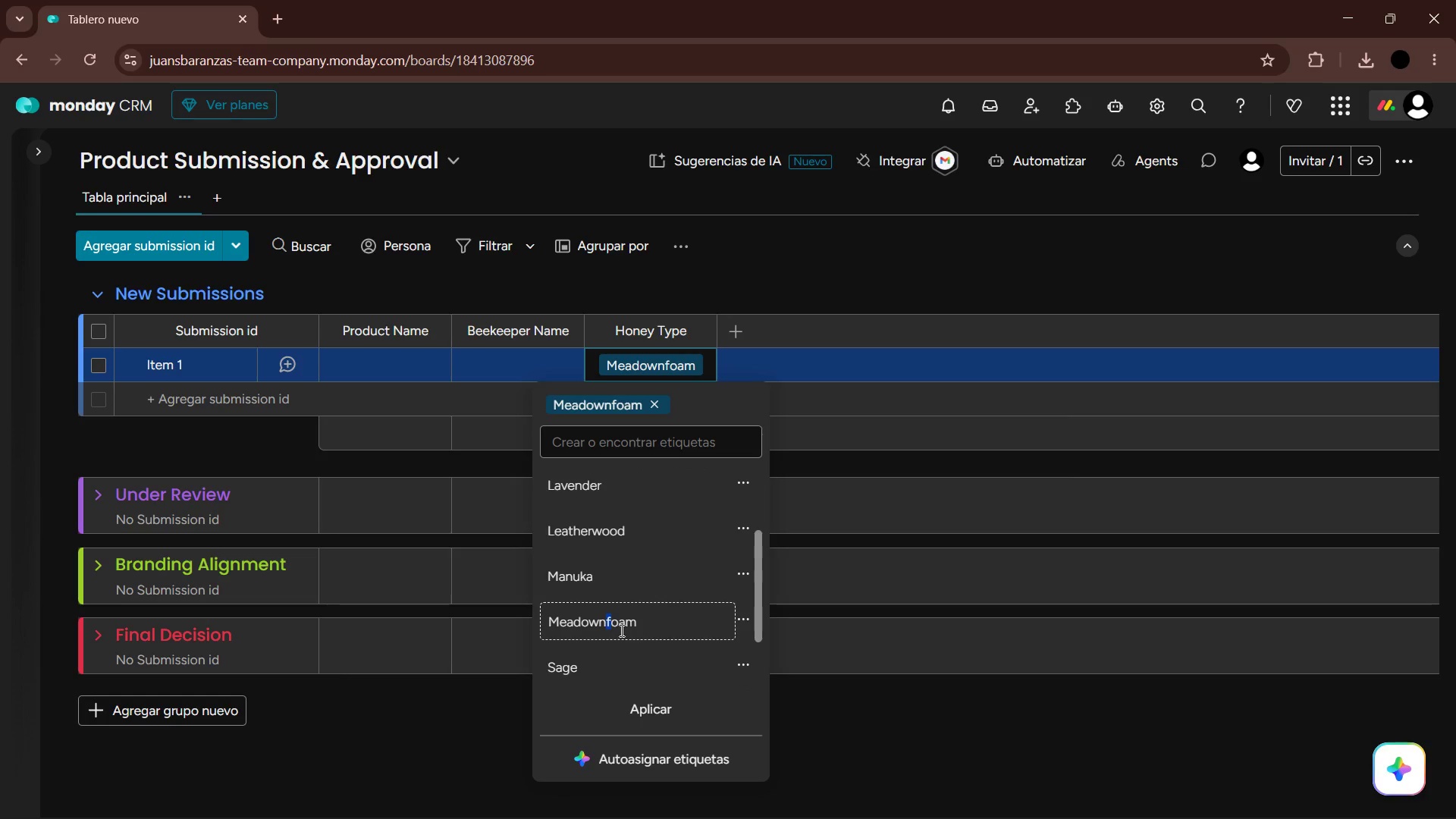 
left_click([609, 625])
 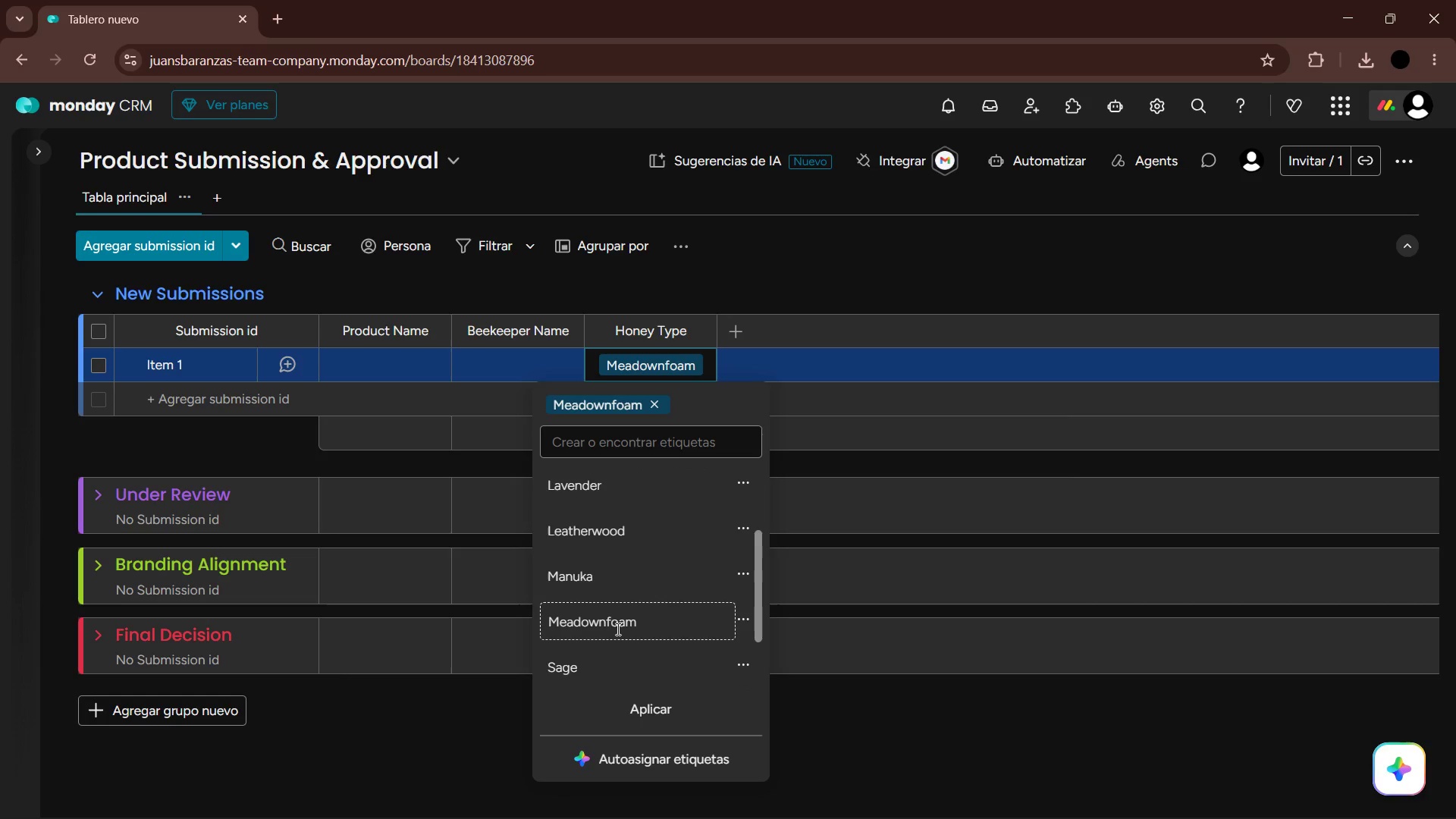 
key(ArrowLeft)
 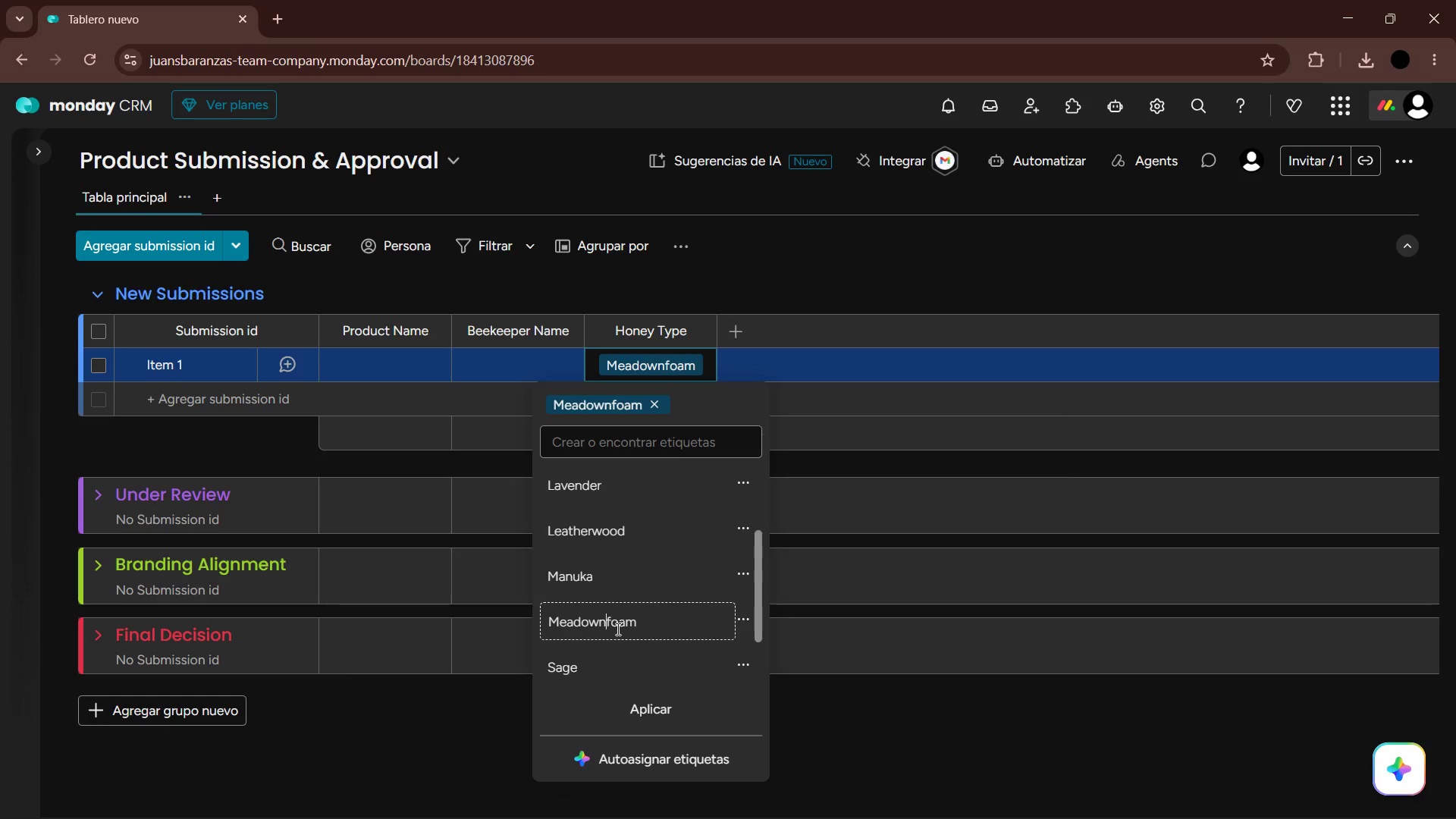 
key(Backspace)
 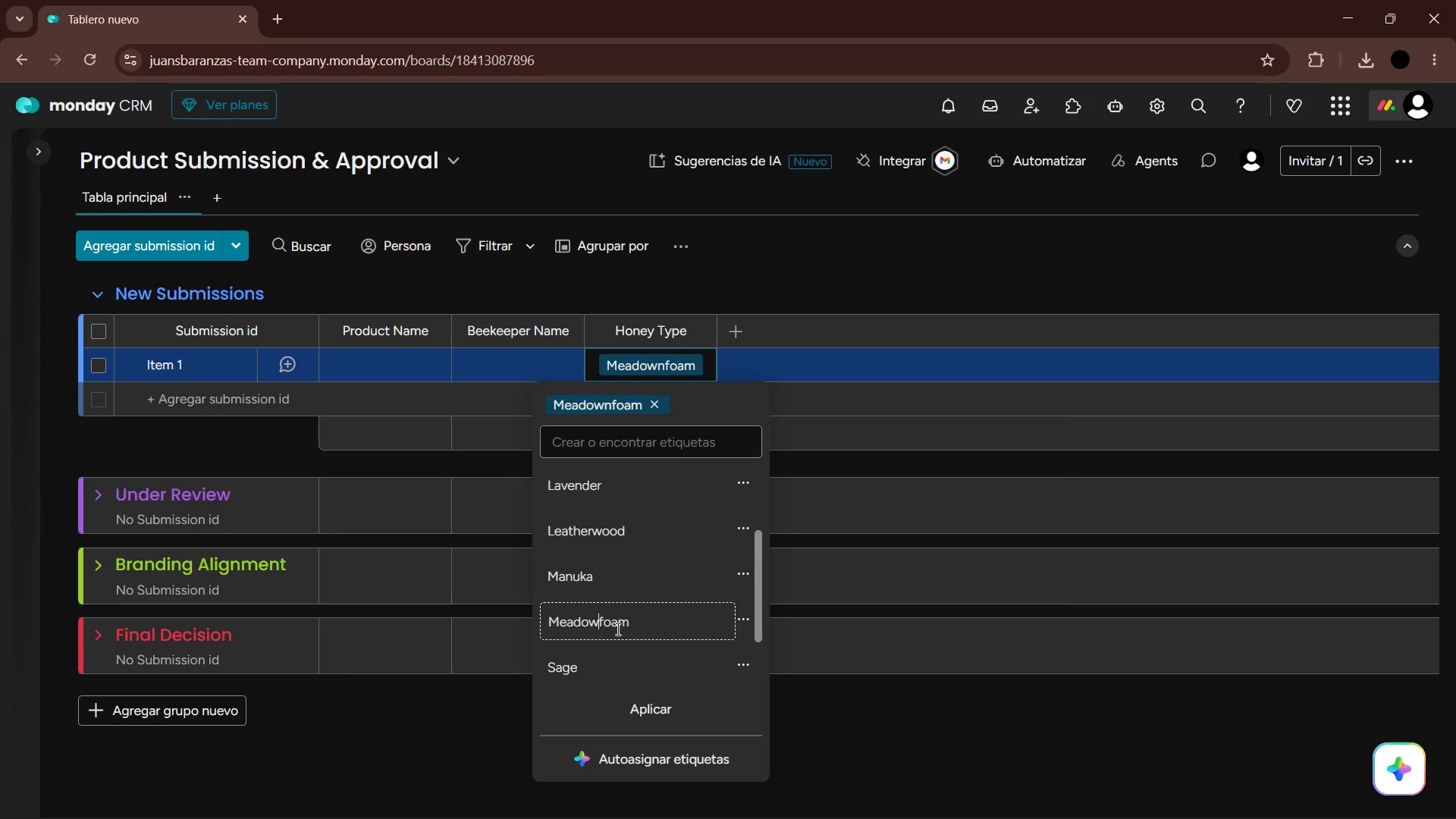 
key(Enter)
 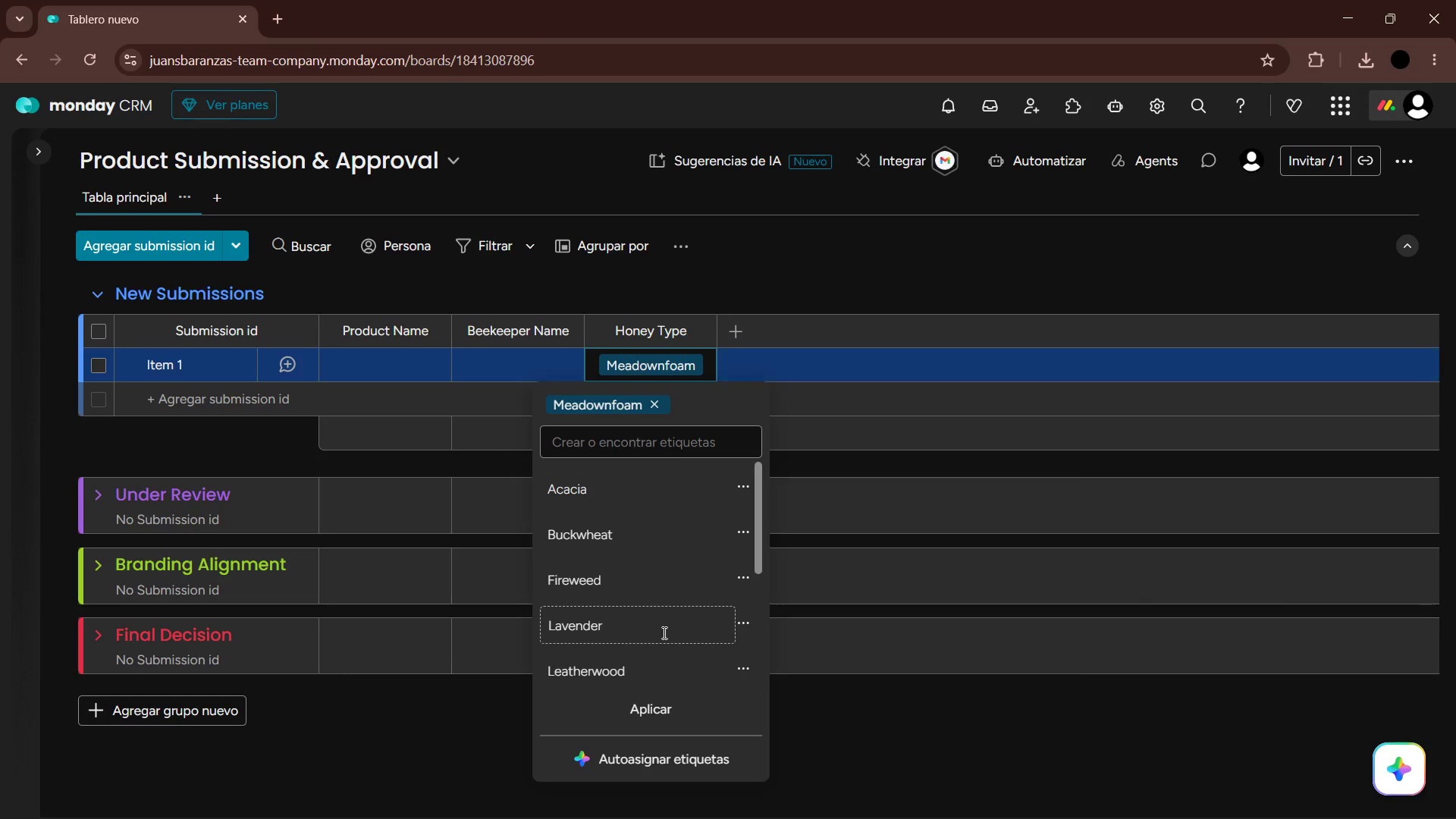 
scroll: coordinate [682, 615], scroll_direction: down, amount: 1.0
 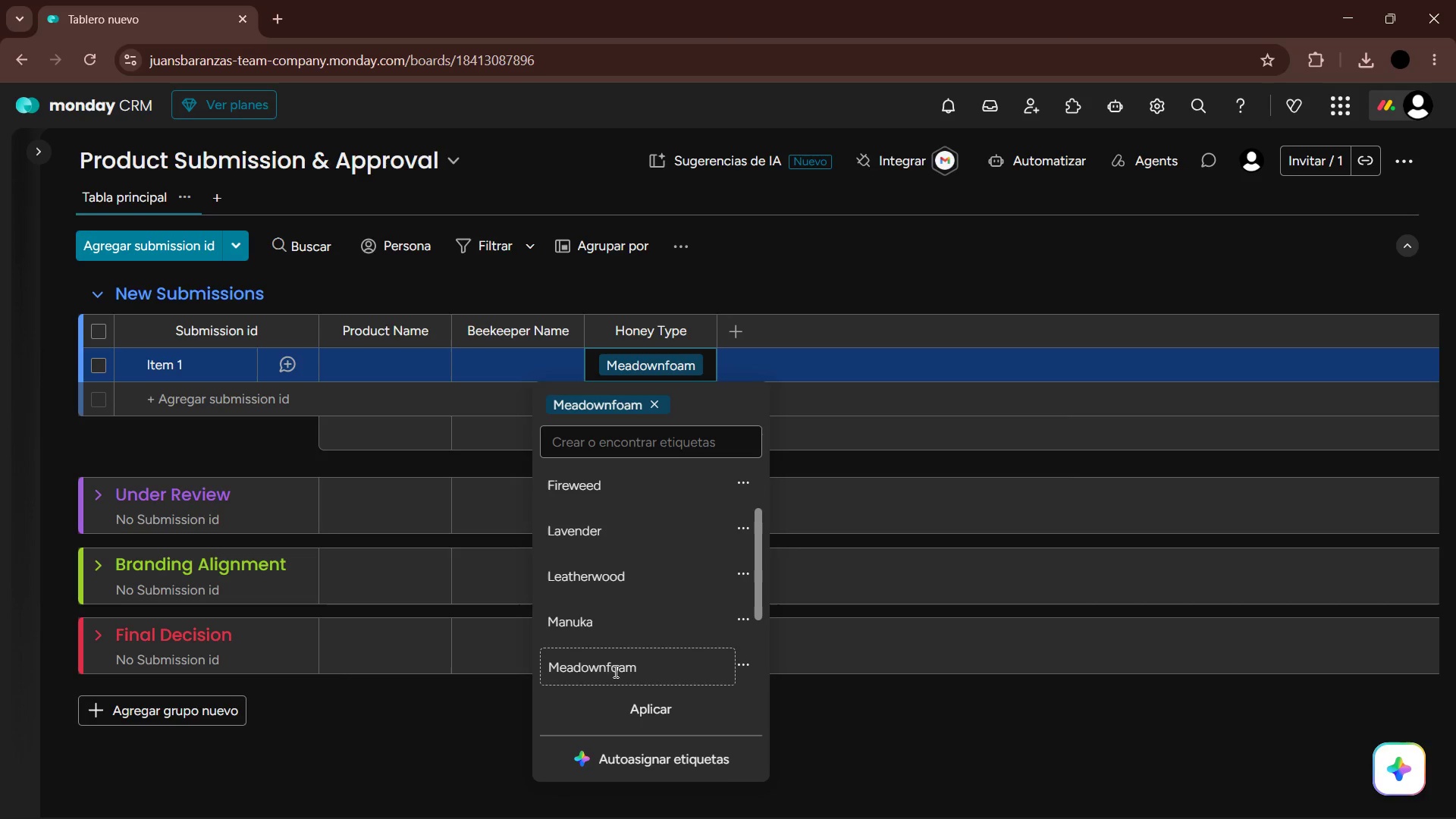 
left_click([607, 670])
 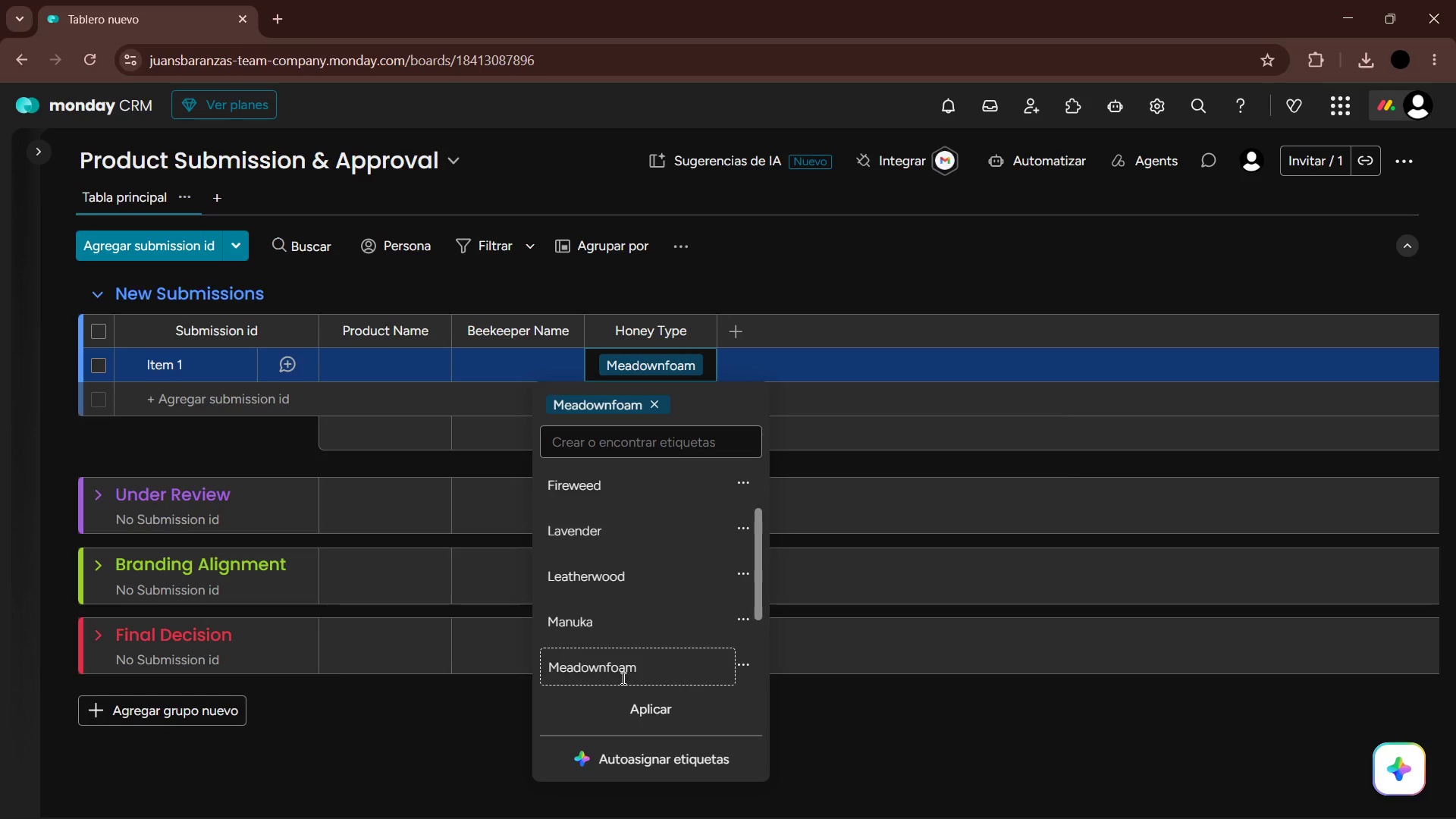 
key(Backspace)
 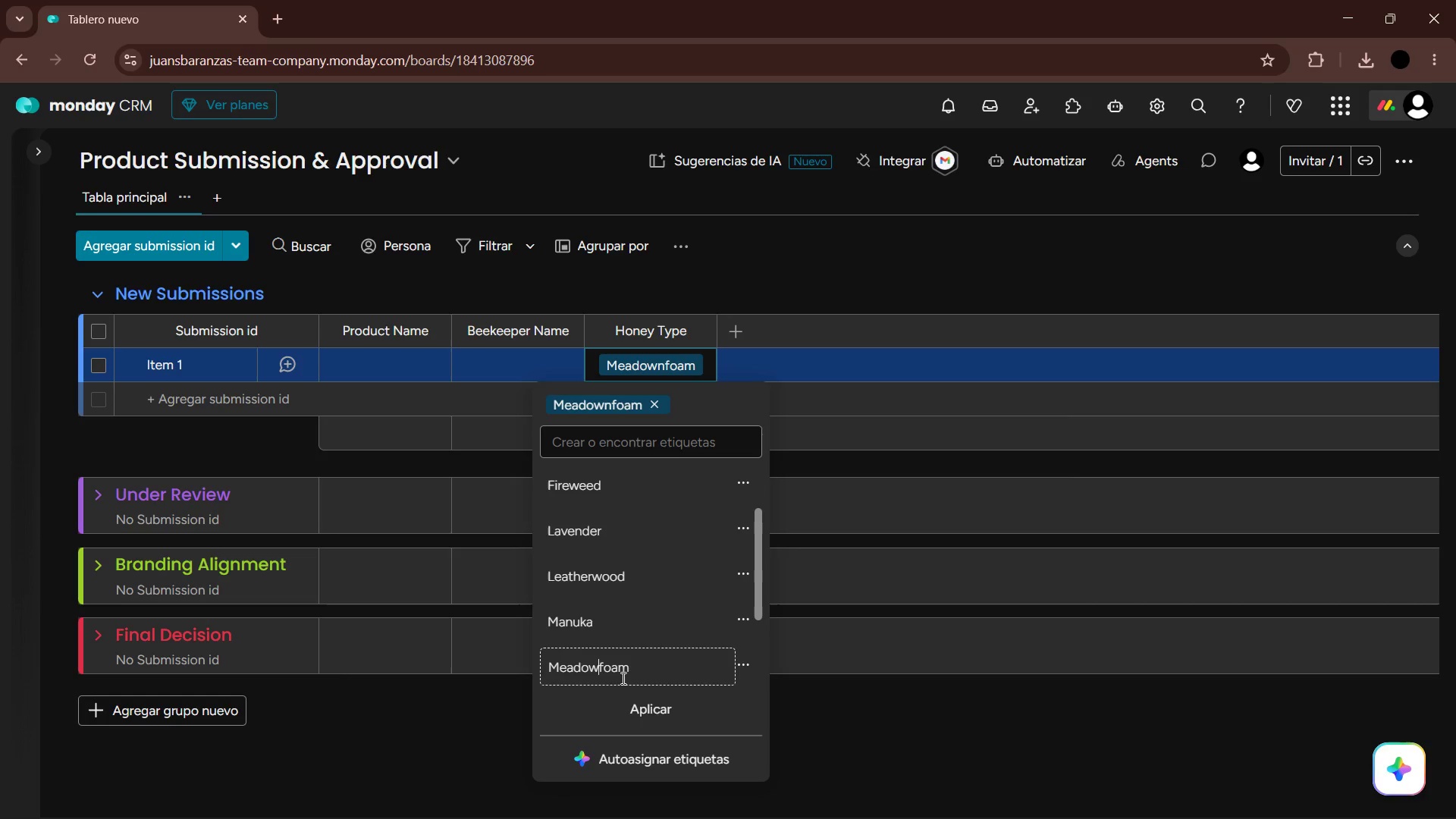 
key(Enter)
 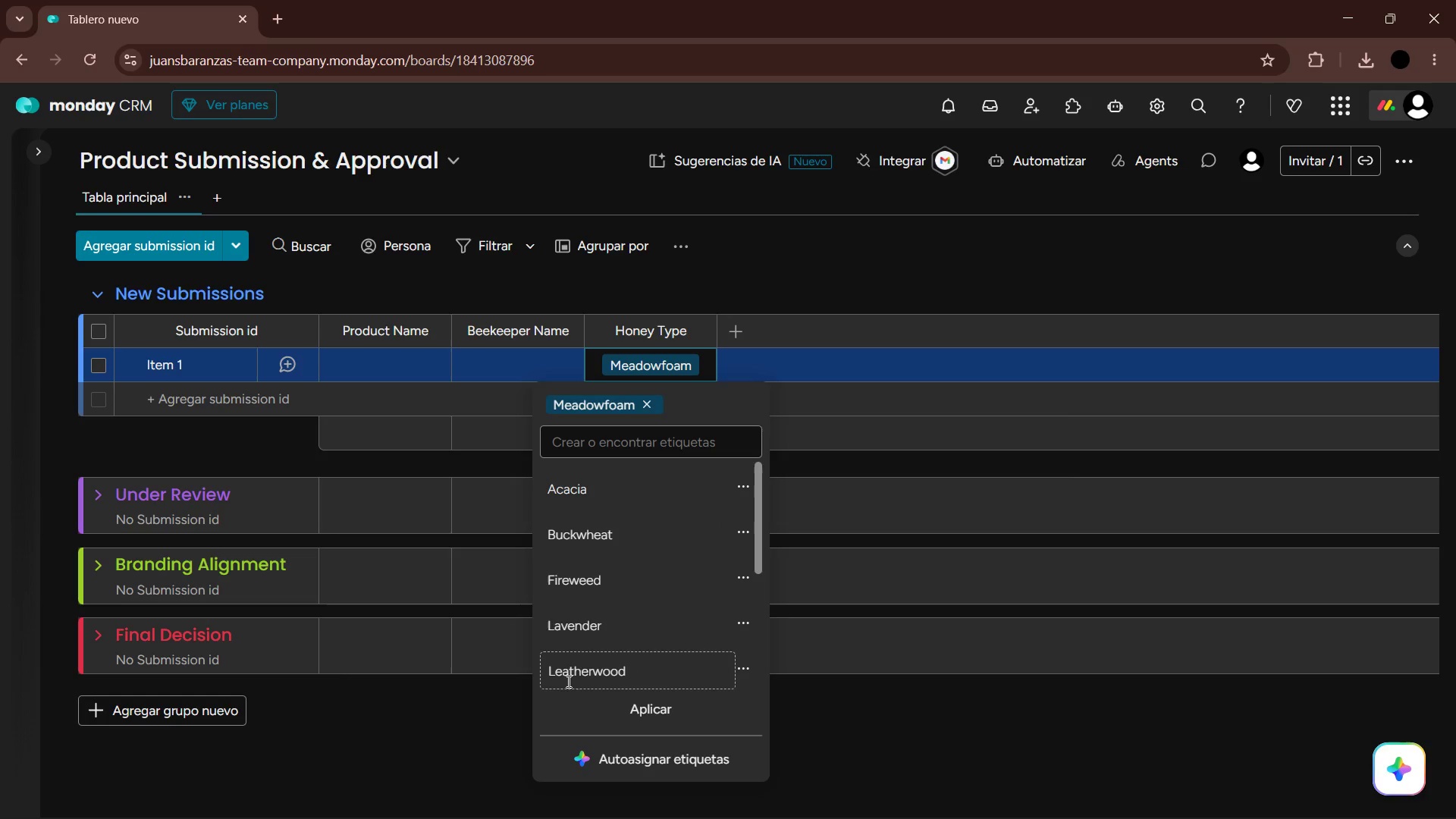 
scroll: coordinate [654, 617], scroll_direction: down, amount: 1.0
 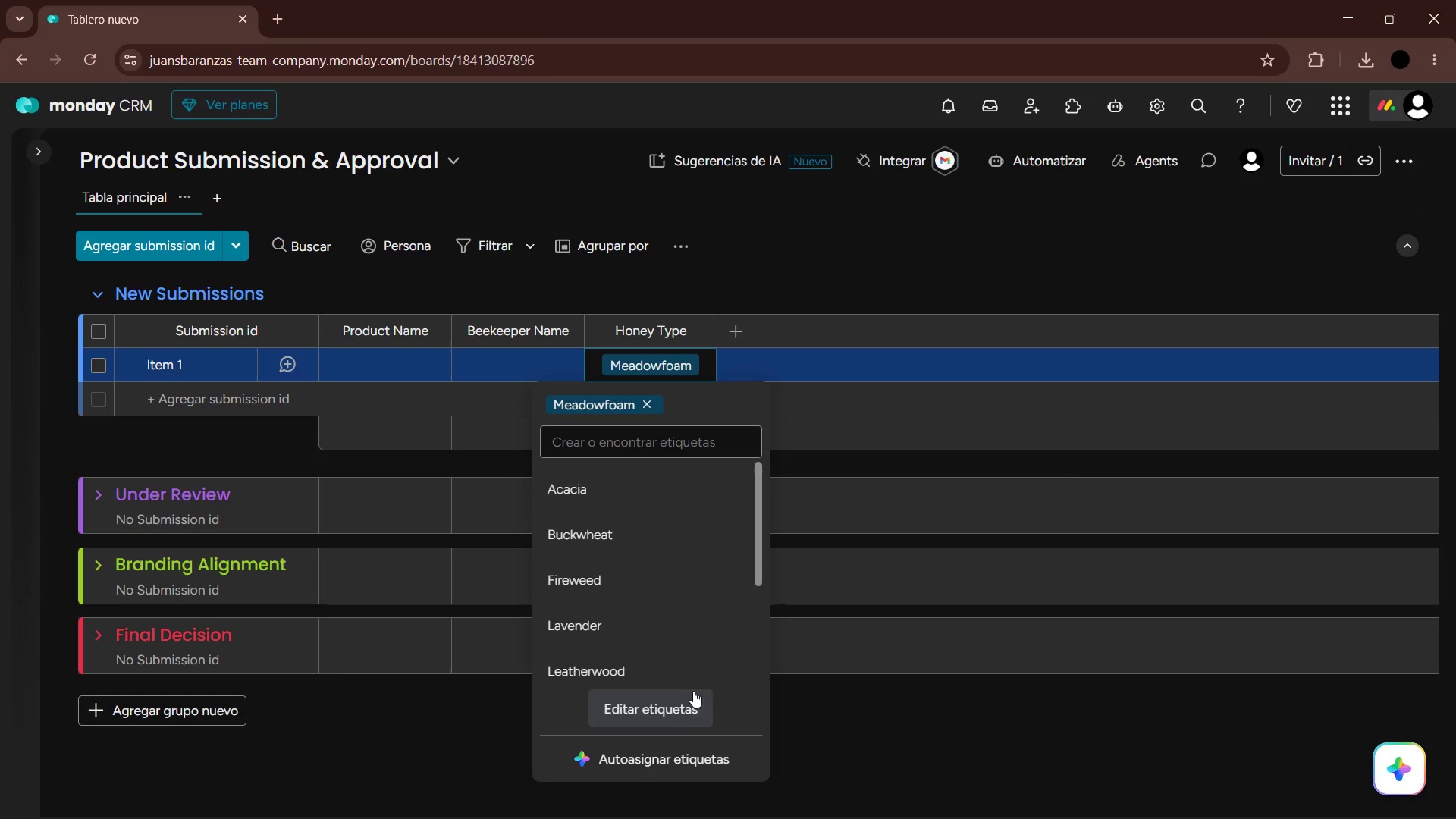 
key(Alt+AltLeft)
 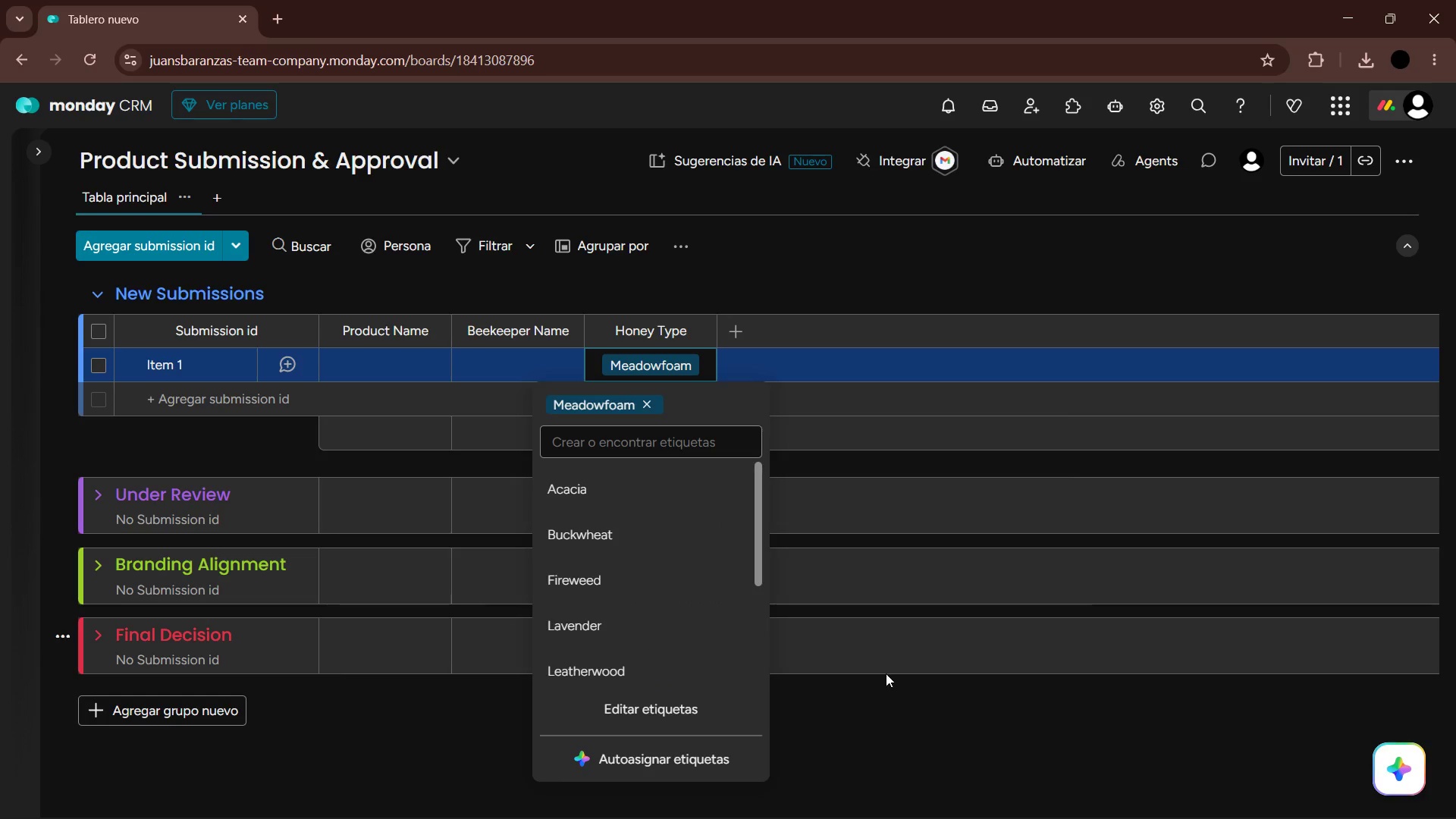 
key(Alt+Tab)
 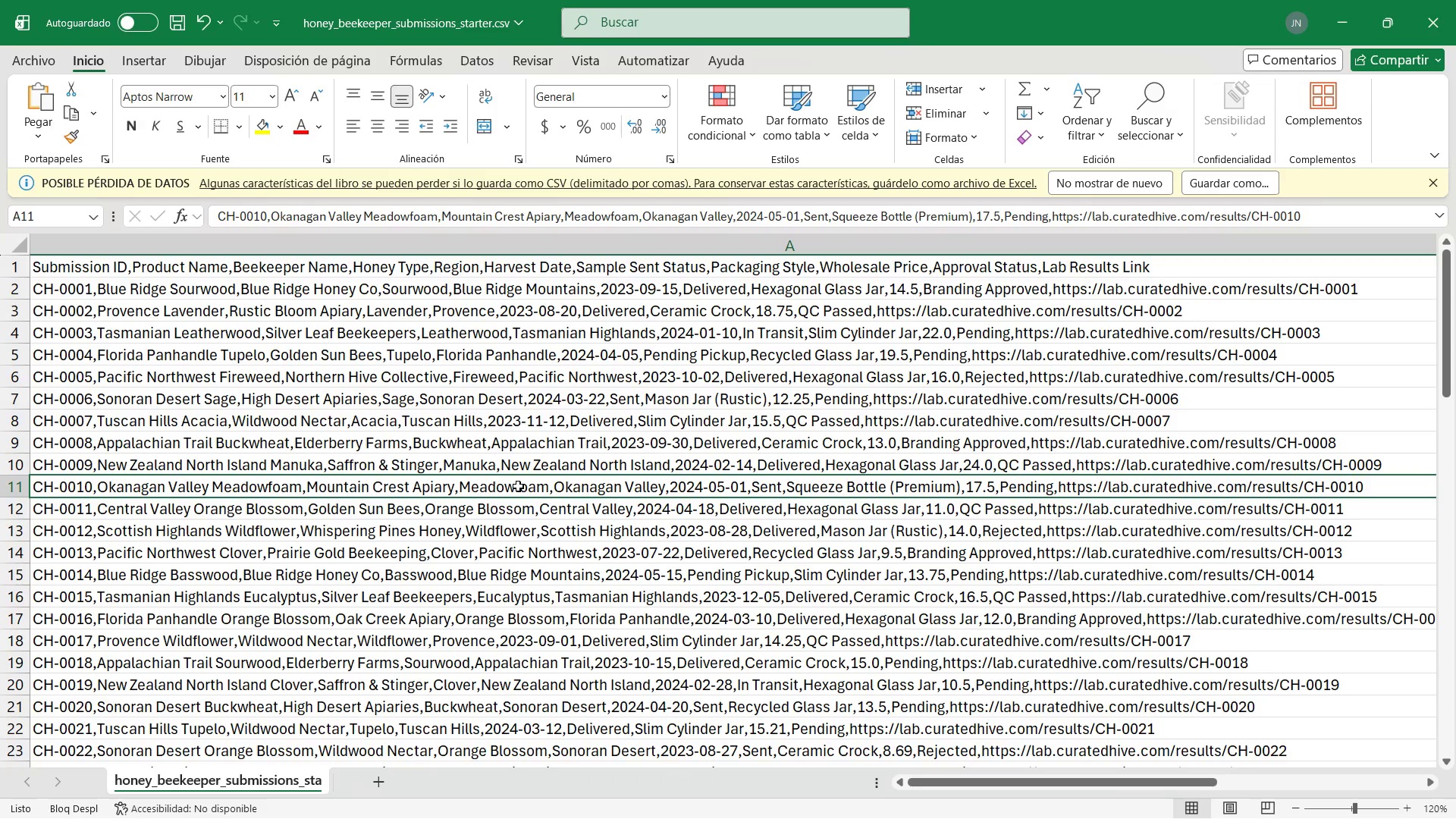 
left_click([495, 513])
 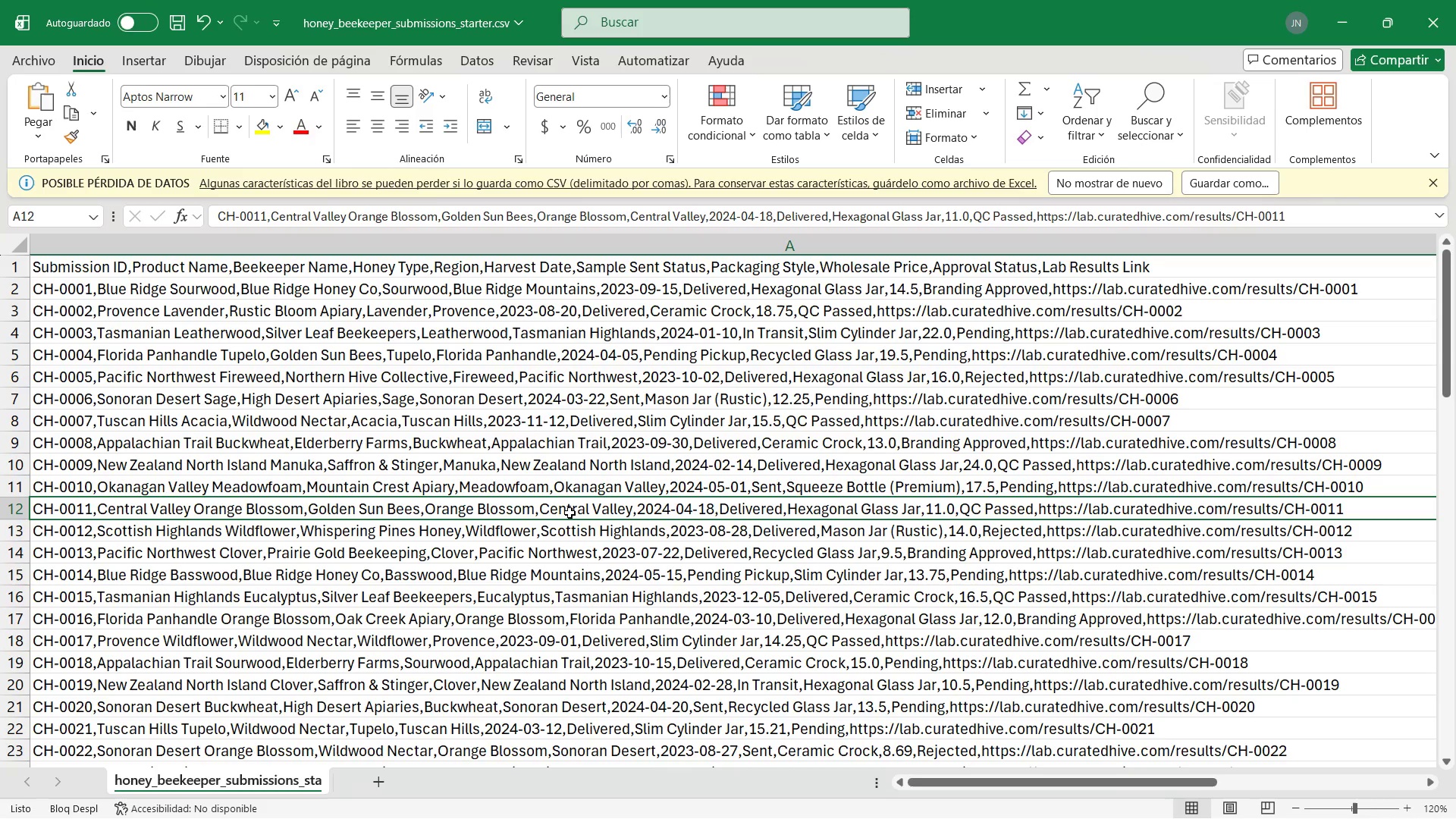 
wait(15.81)
 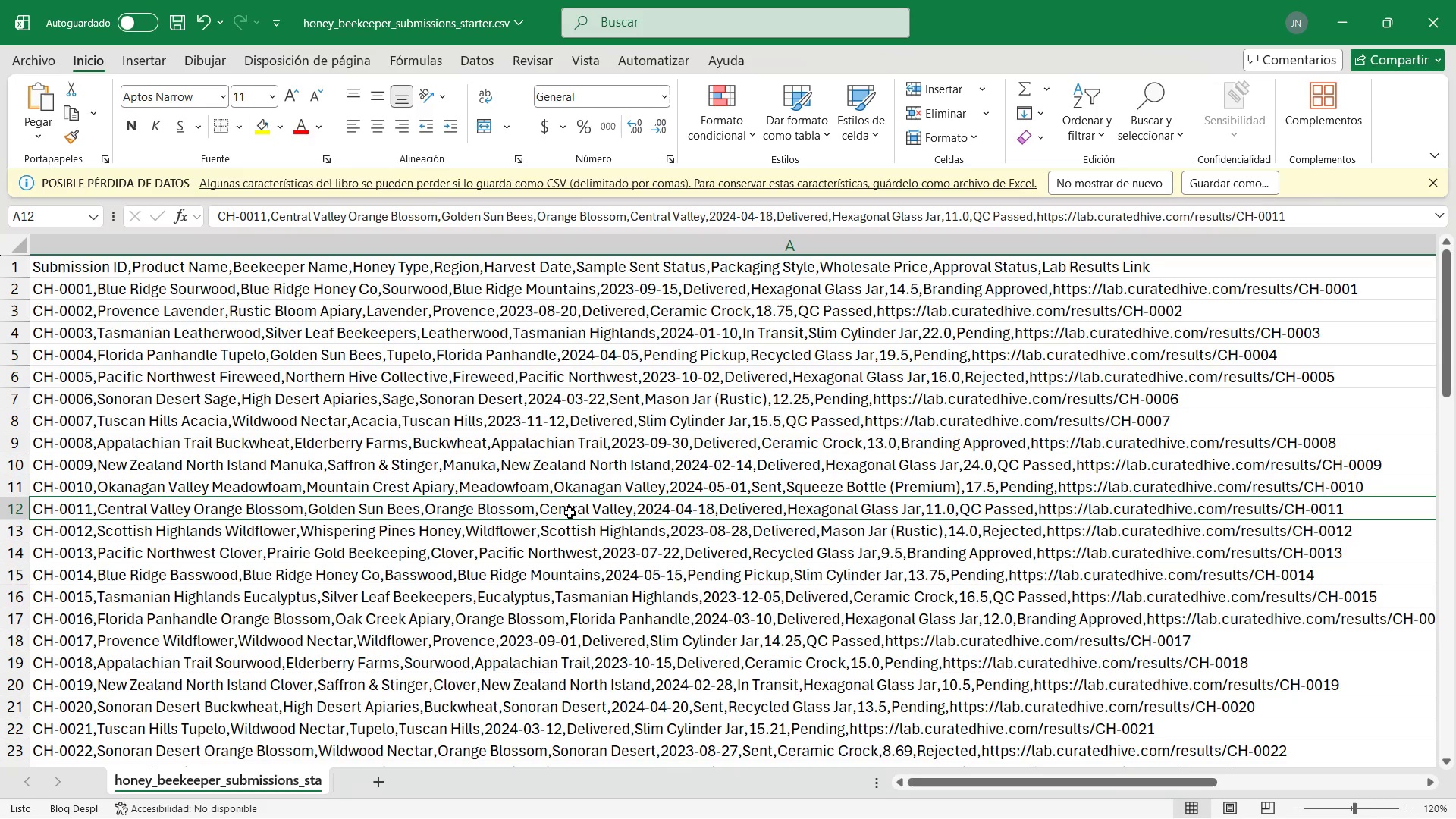 
key(Alt+AltLeft)
 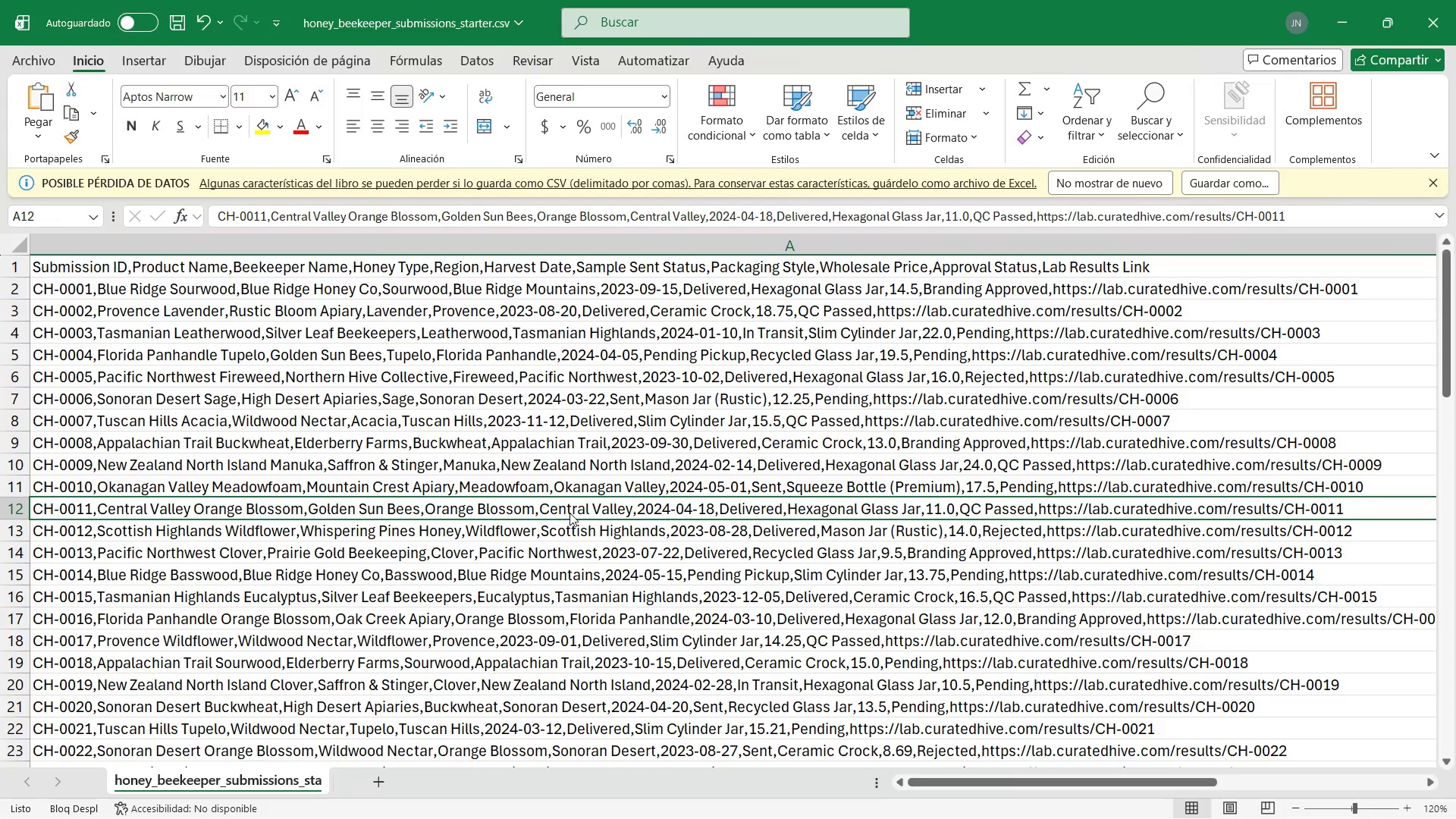 
key(Alt+Tab)
 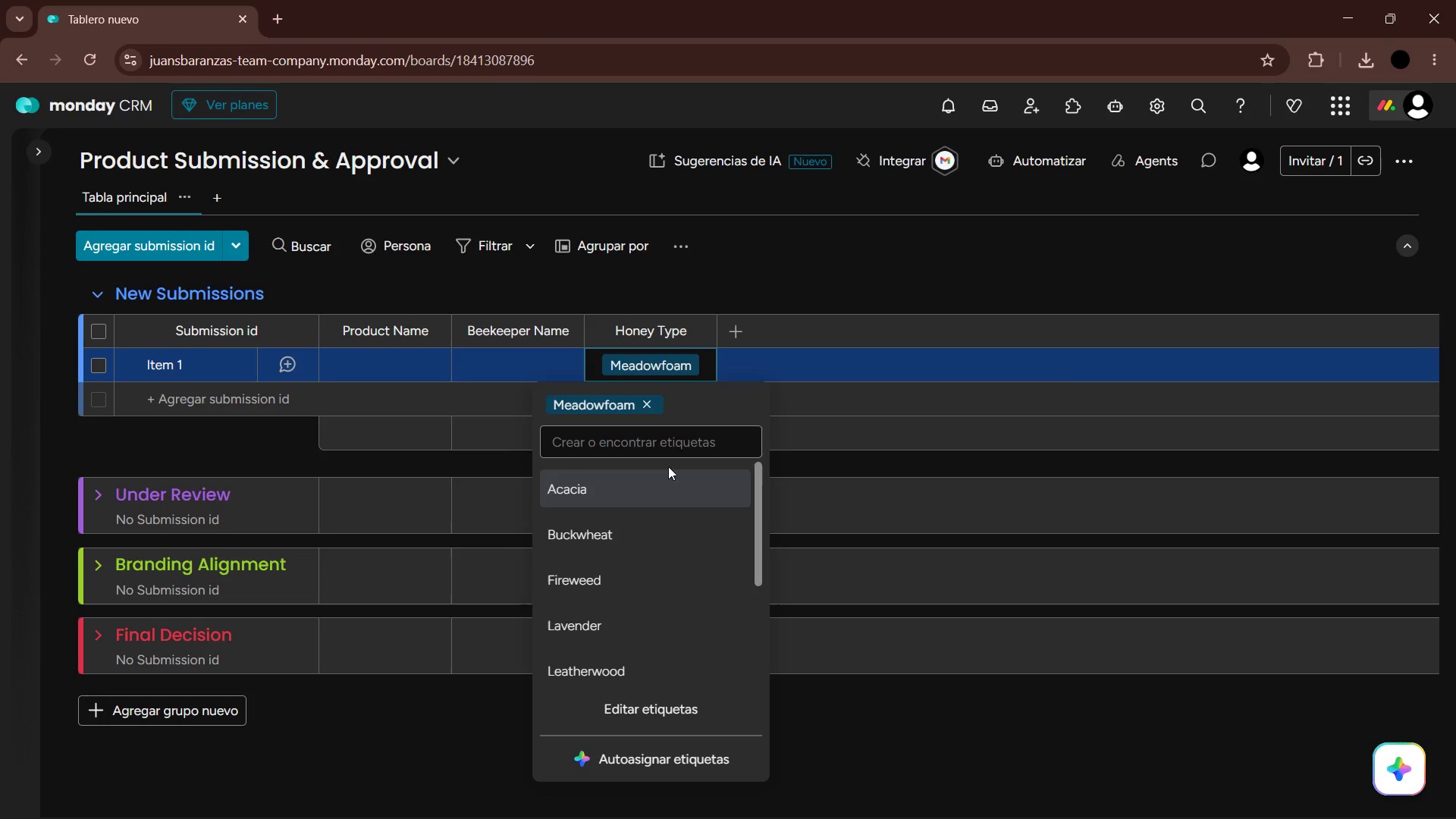 
left_click([660, 447])
 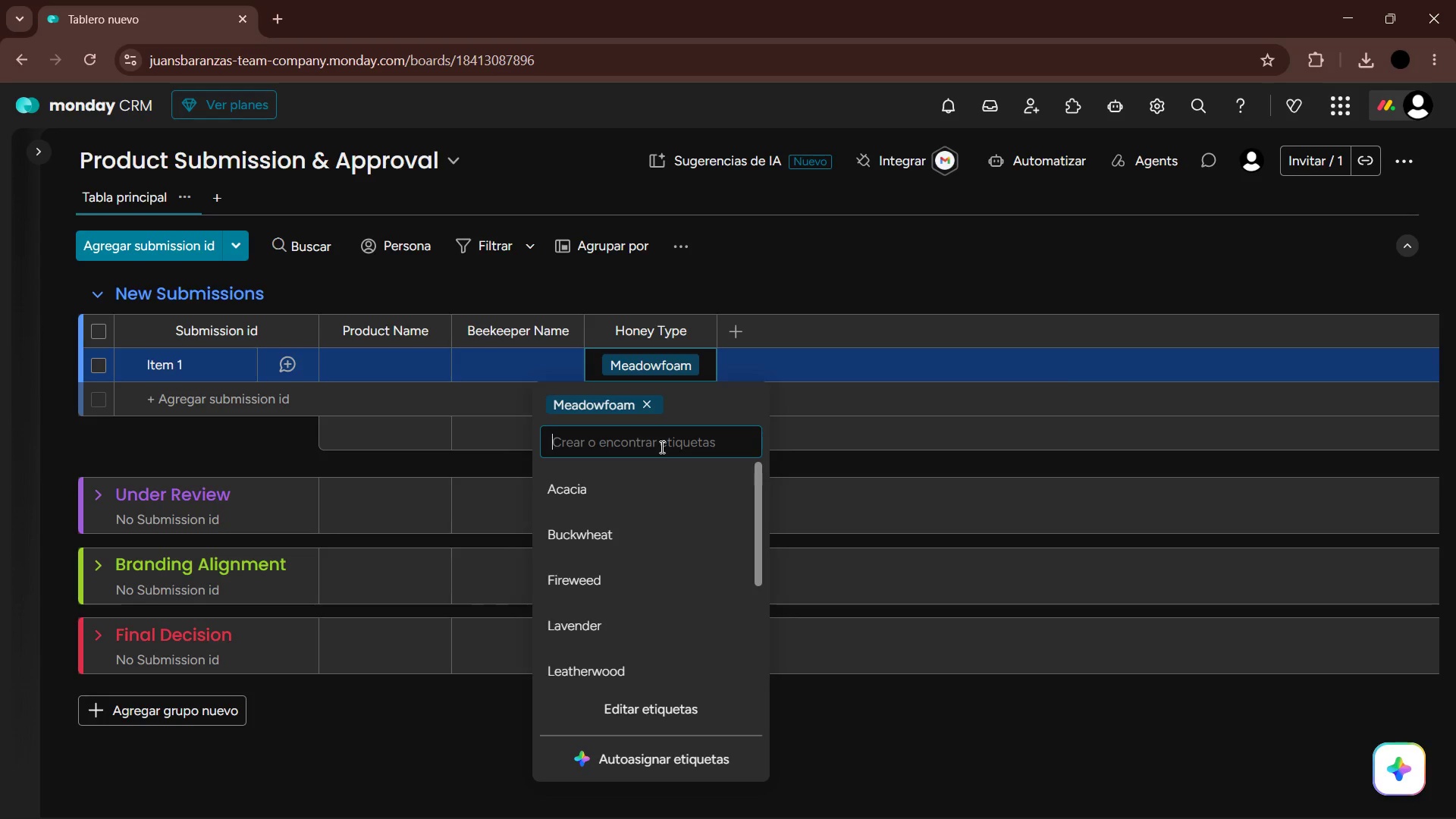 
type(Orange Blo)
 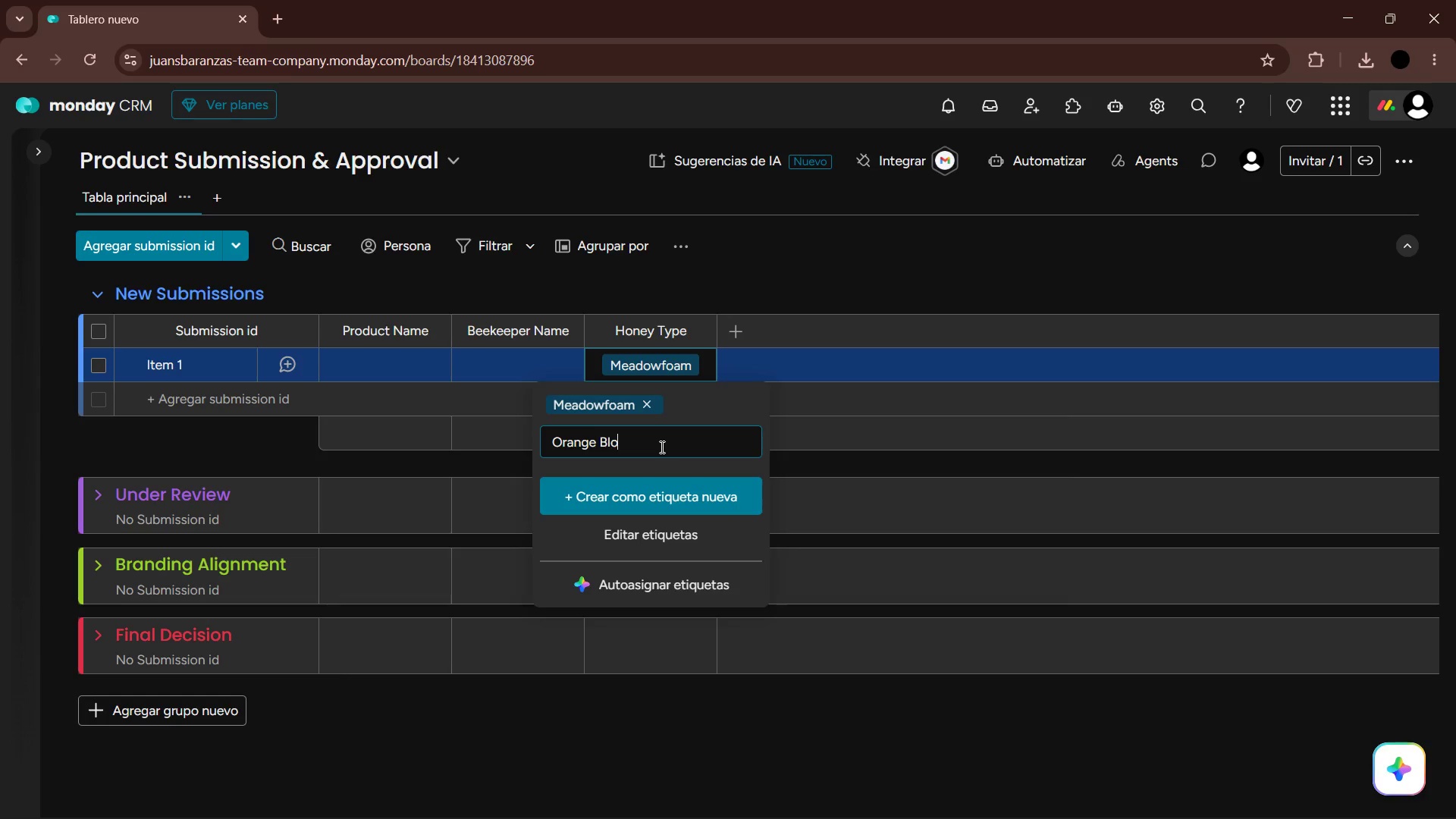 
key(Alt+AltLeft)
 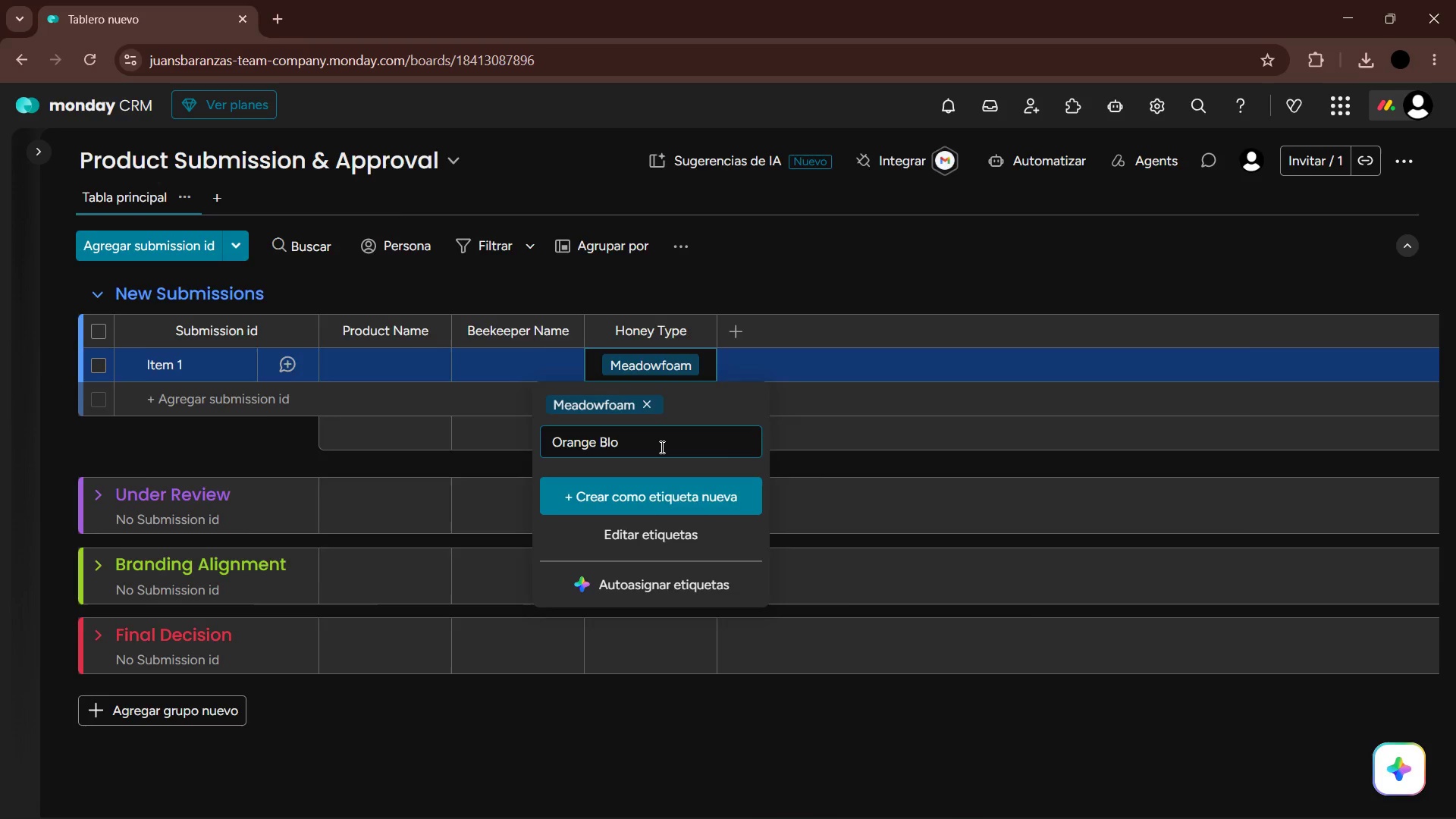 
key(Alt+Tab)
 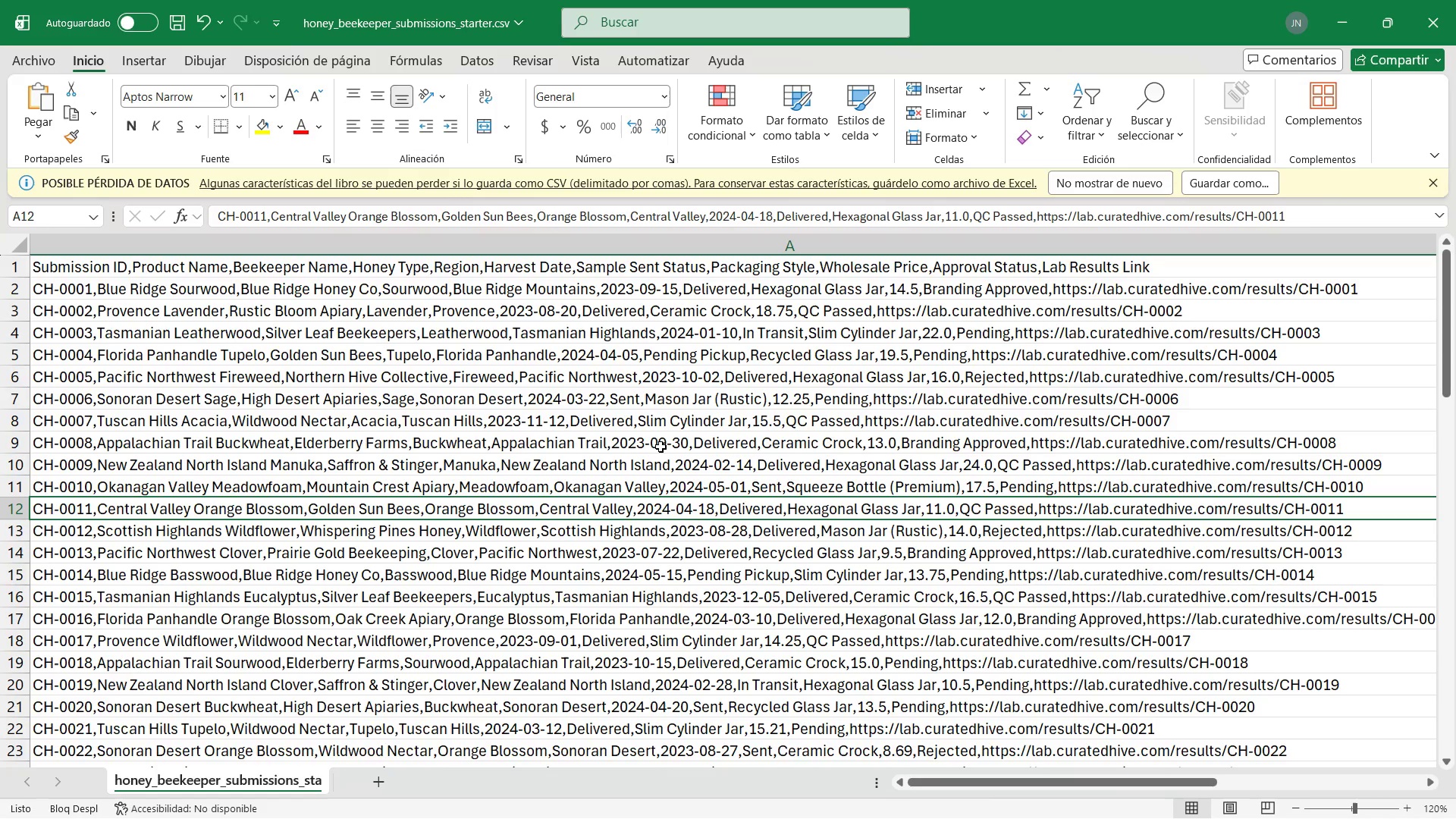 
key(Alt+AltLeft)
 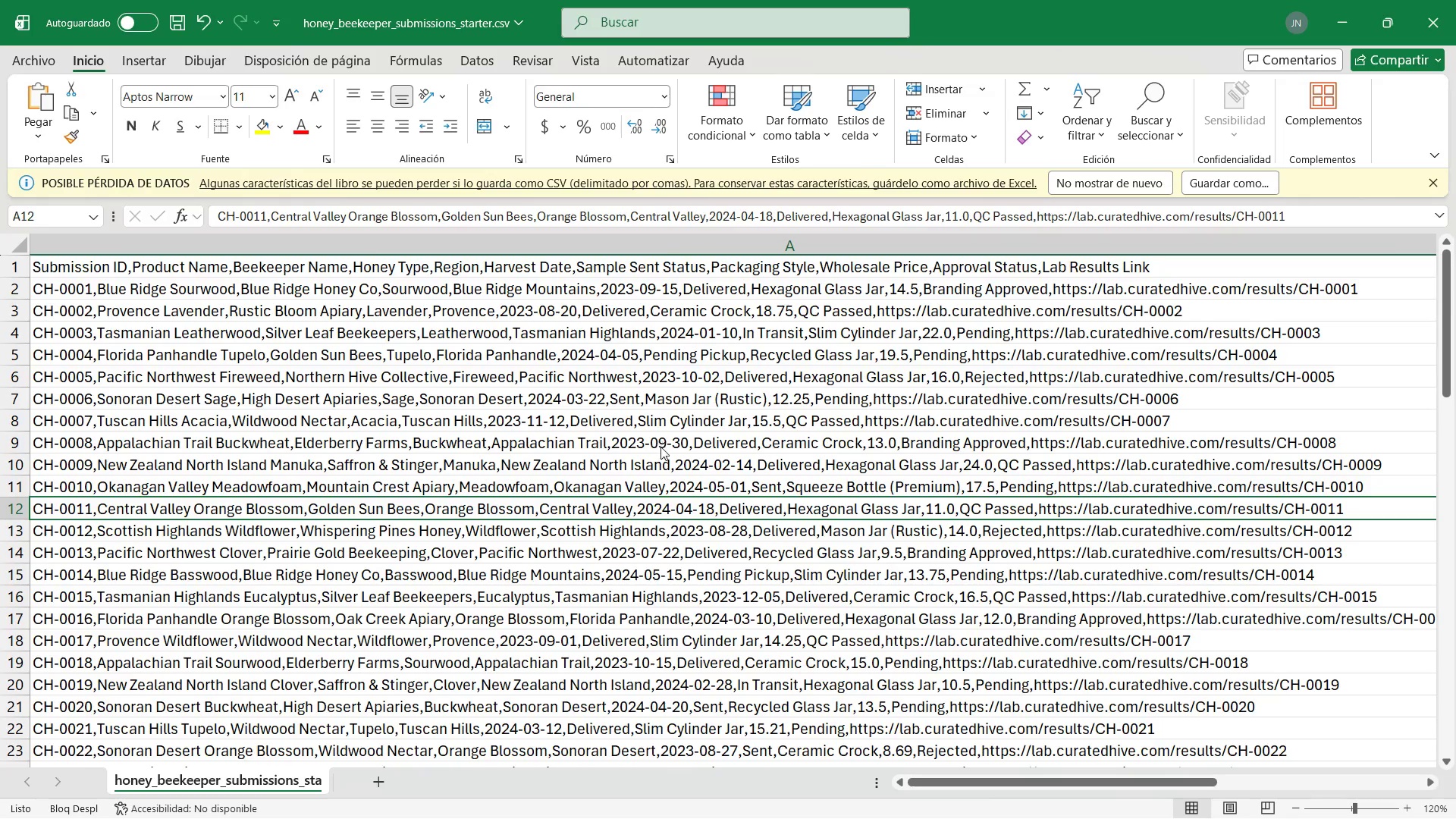 
key(Tab)
type(ssom)
 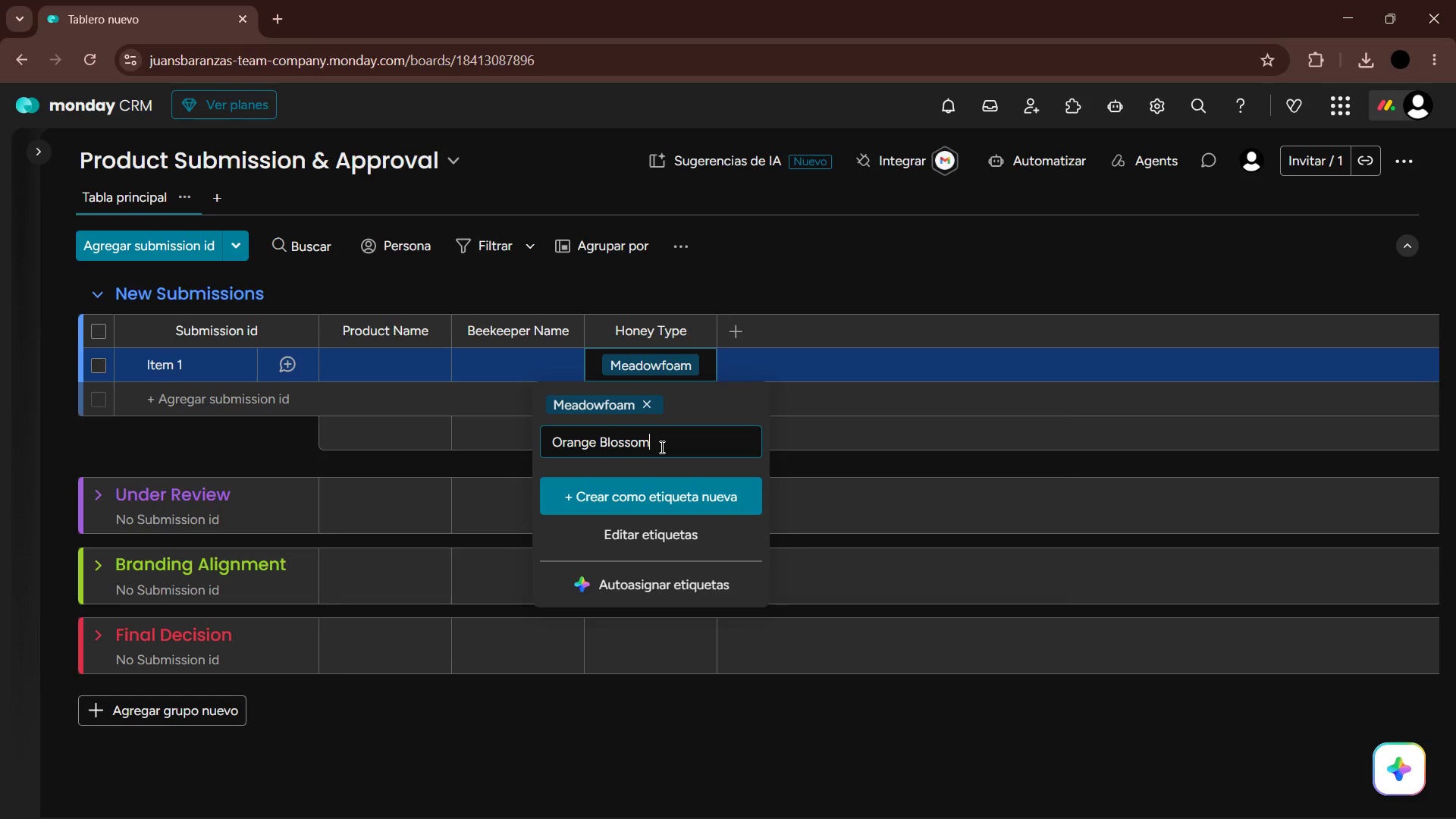 
key(Enter)
 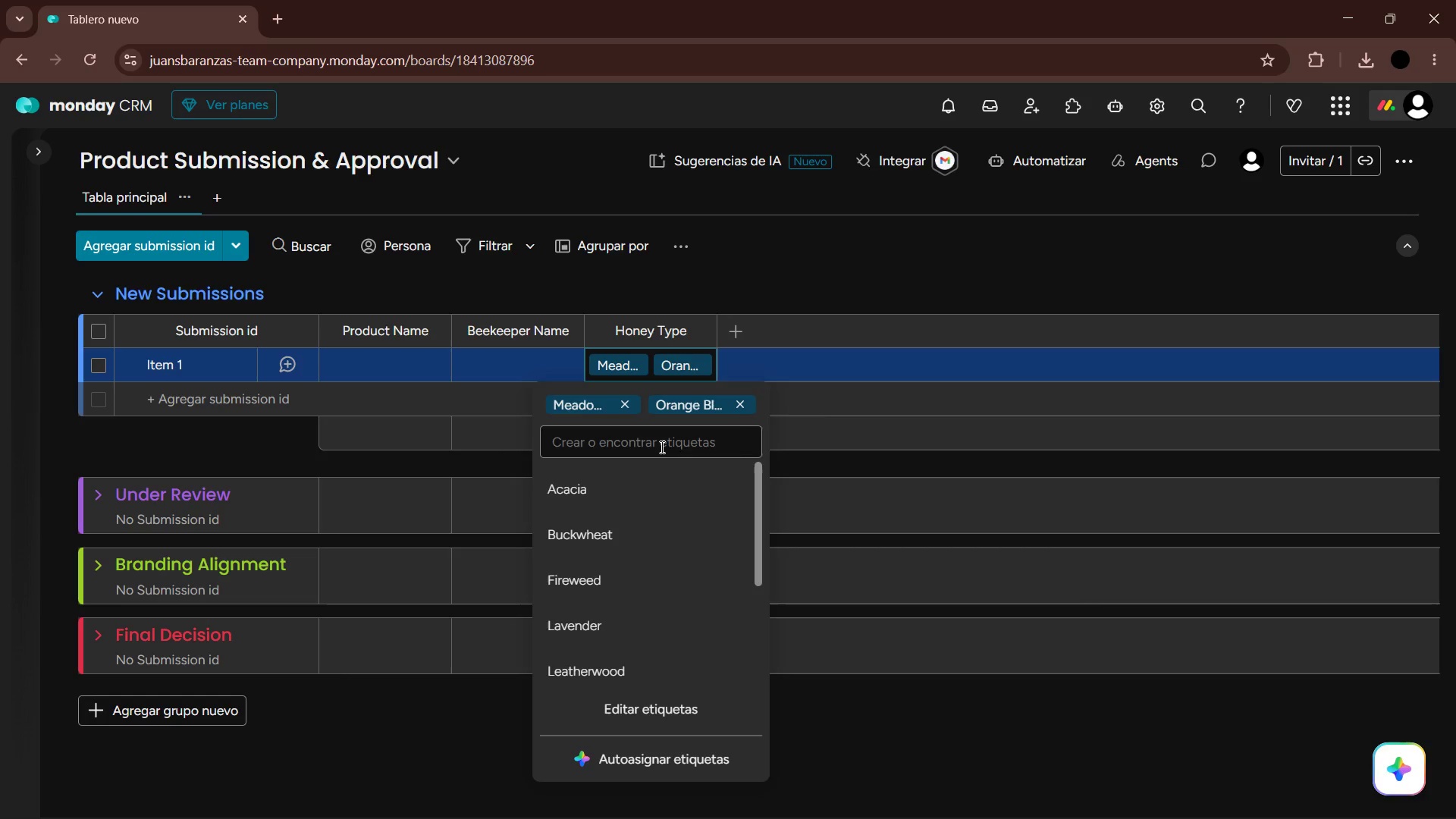 
key(Alt+AltLeft)
 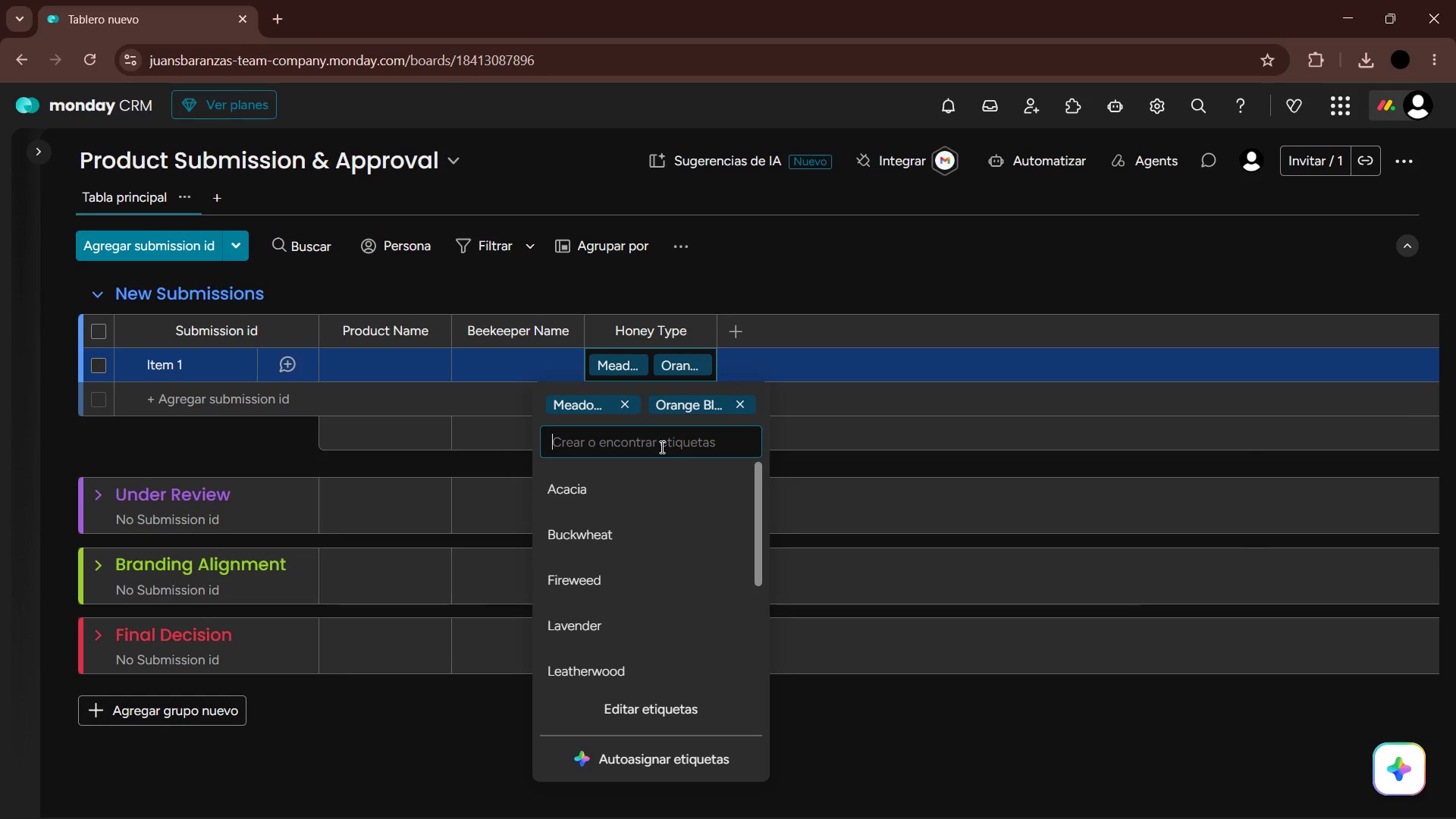 
key(Alt+Tab)
 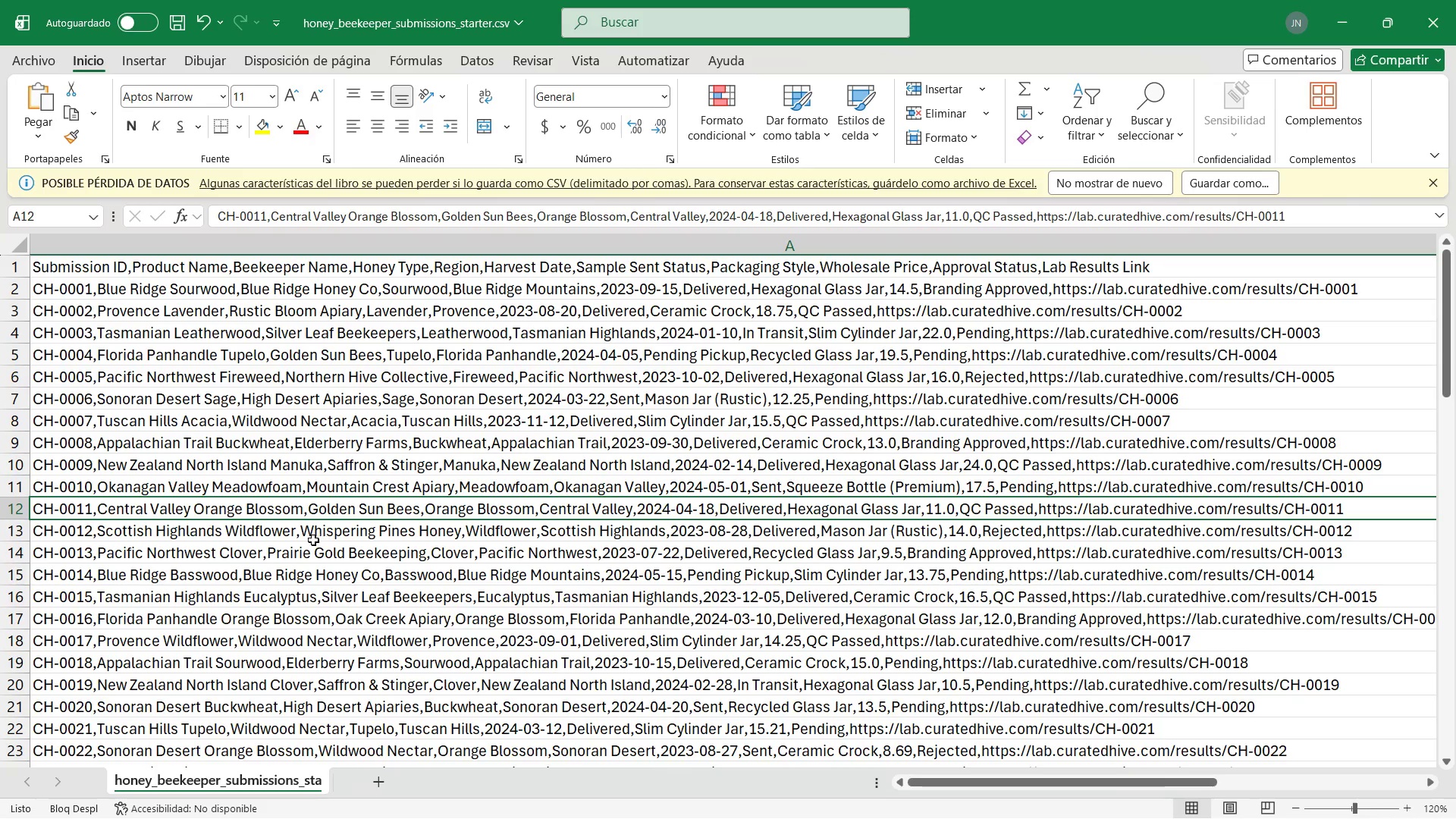 
wait(7.67)
 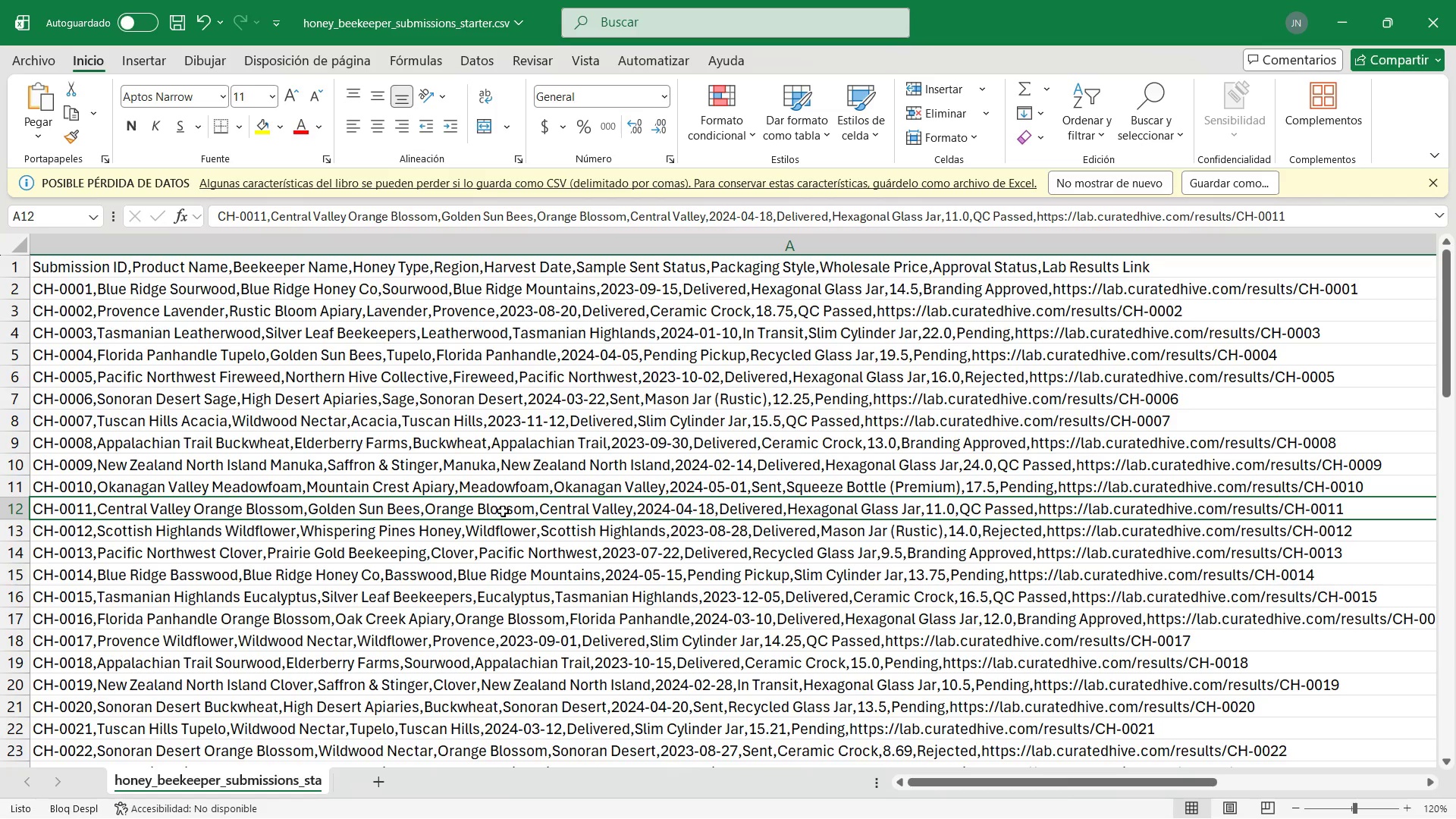 
key(Alt+AltLeft)
 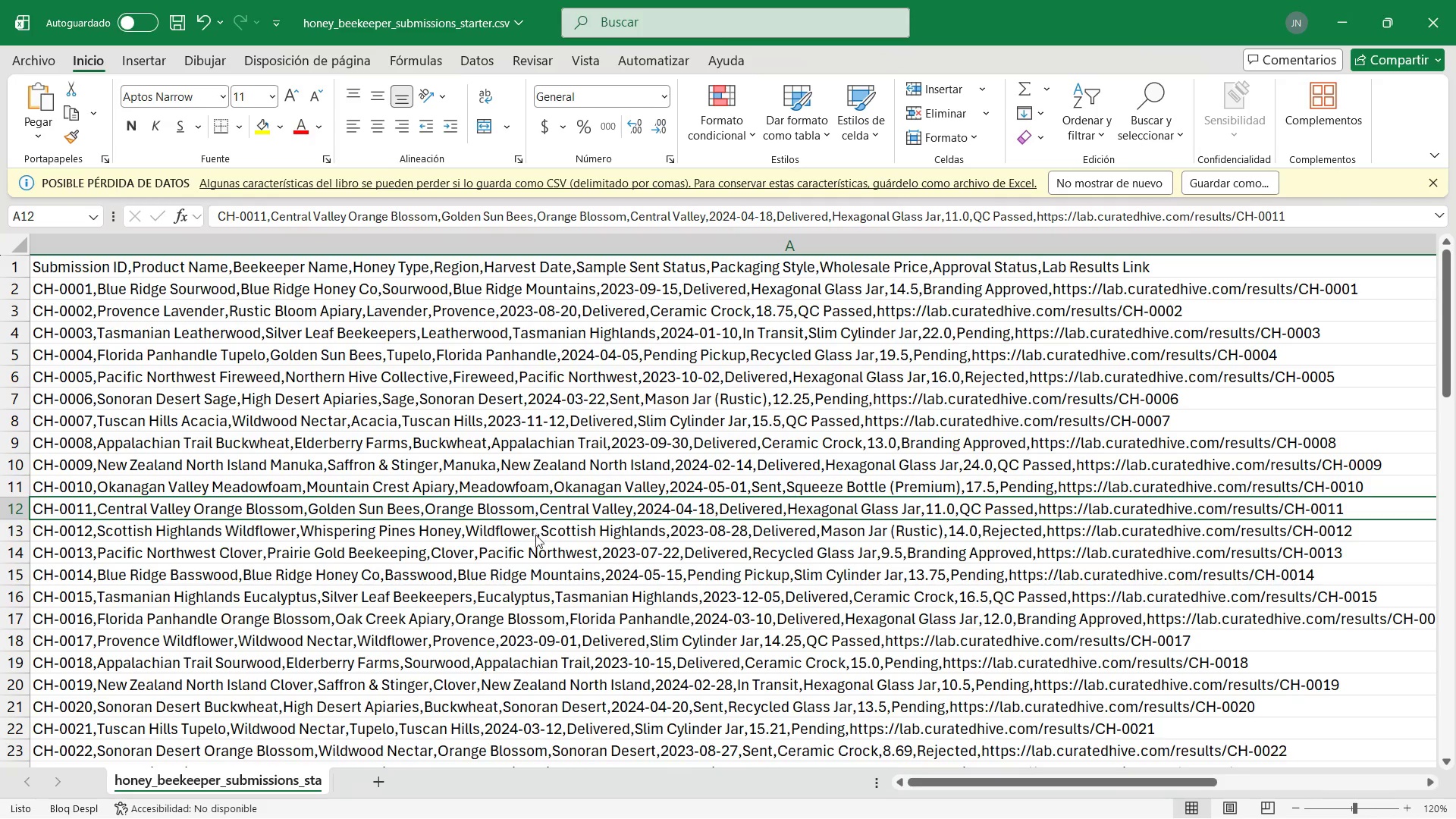 
key(Tab)
type(Wilf)
key(Backspace)
type(dflower)
 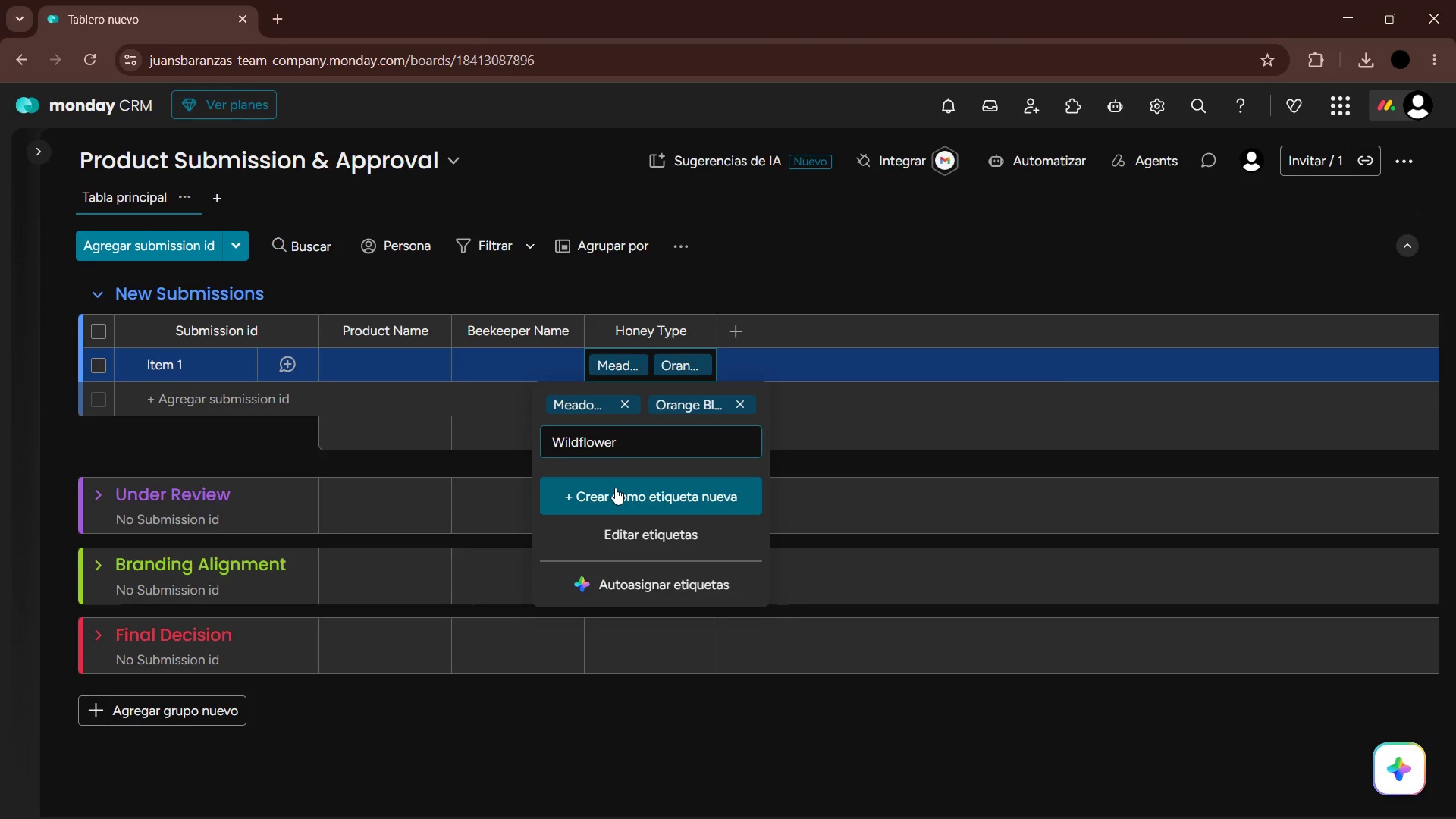 
key(Enter)
 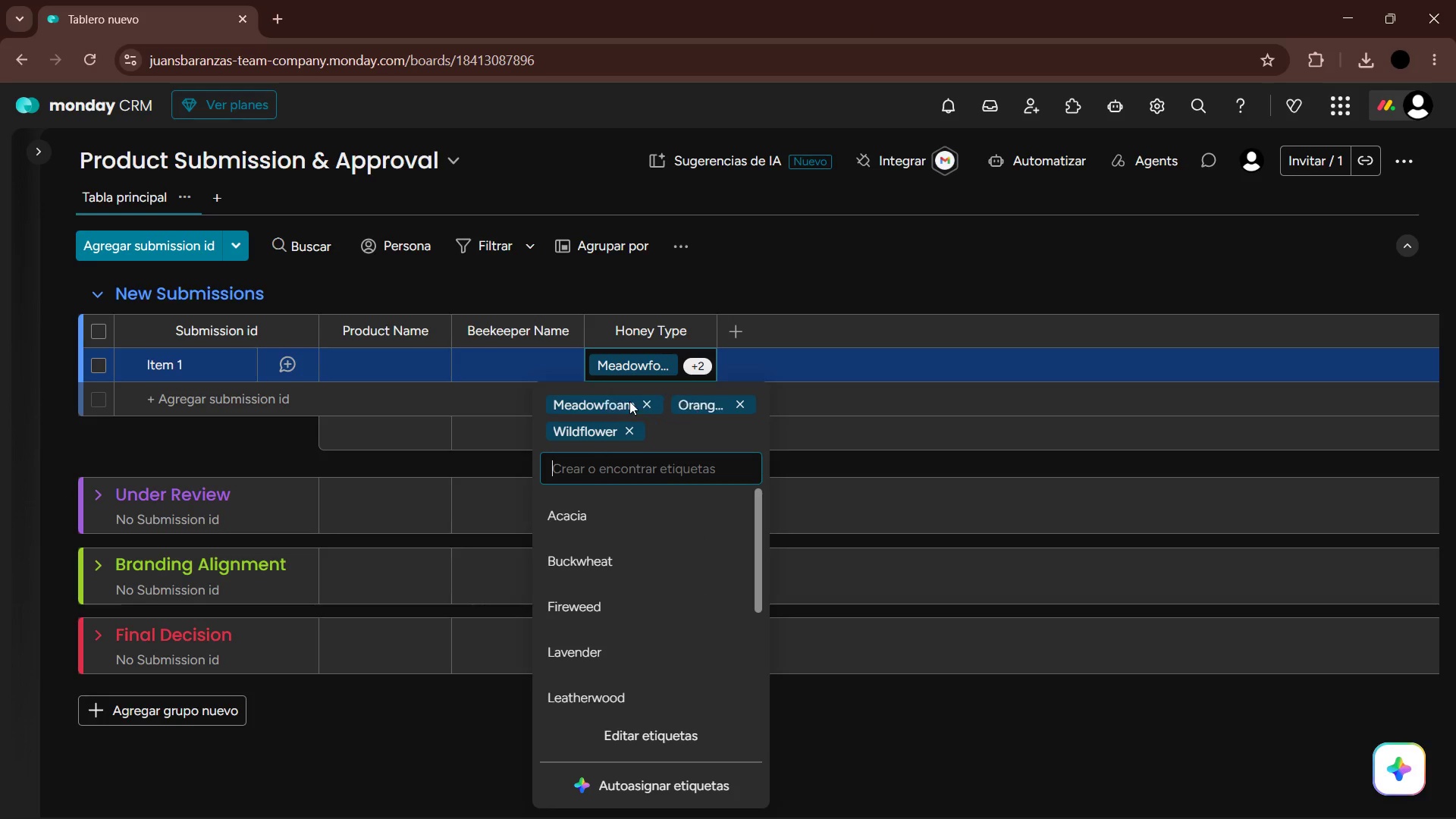 
left_click([644, 405])
 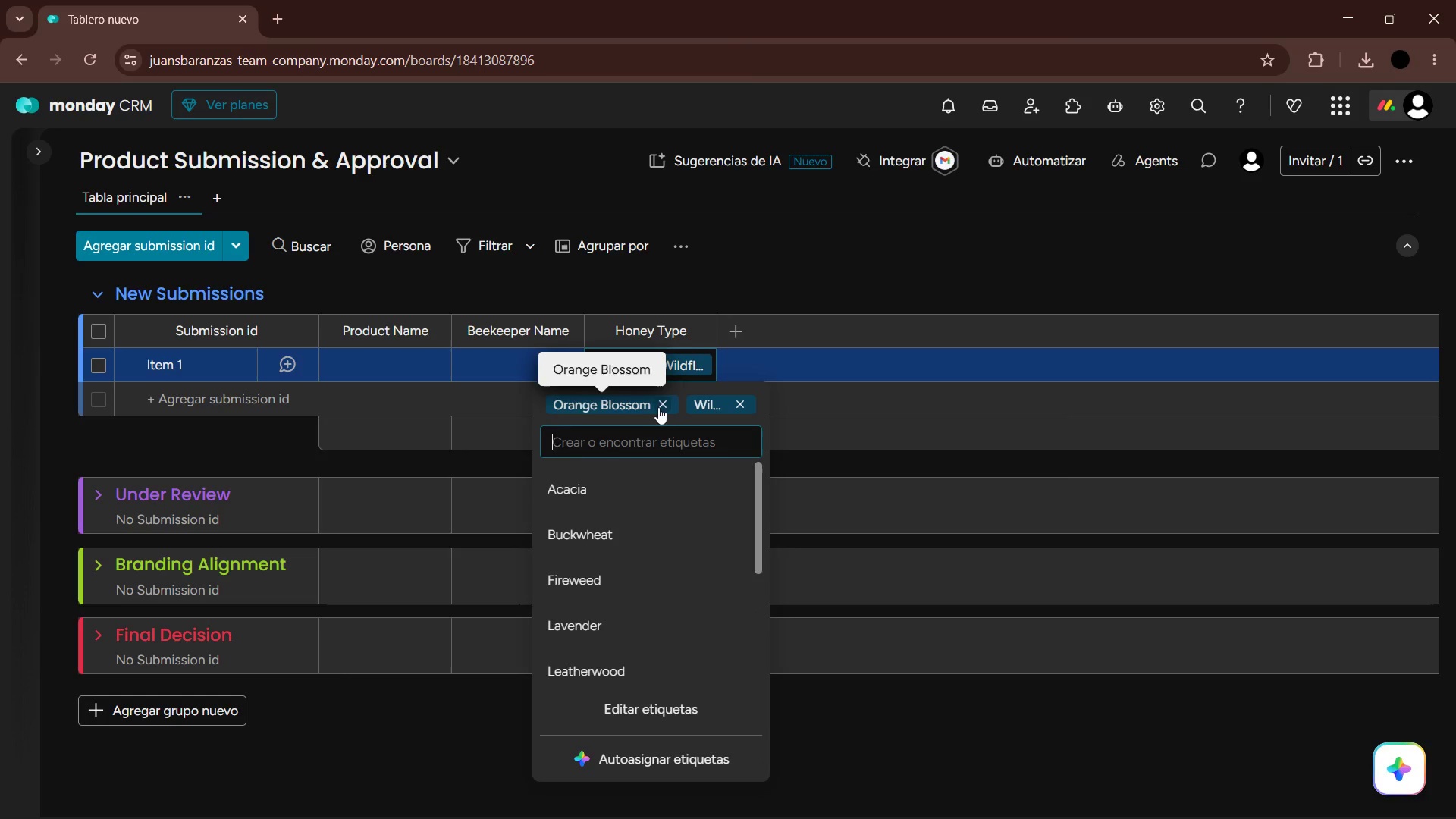 
left_click([666, 409])
 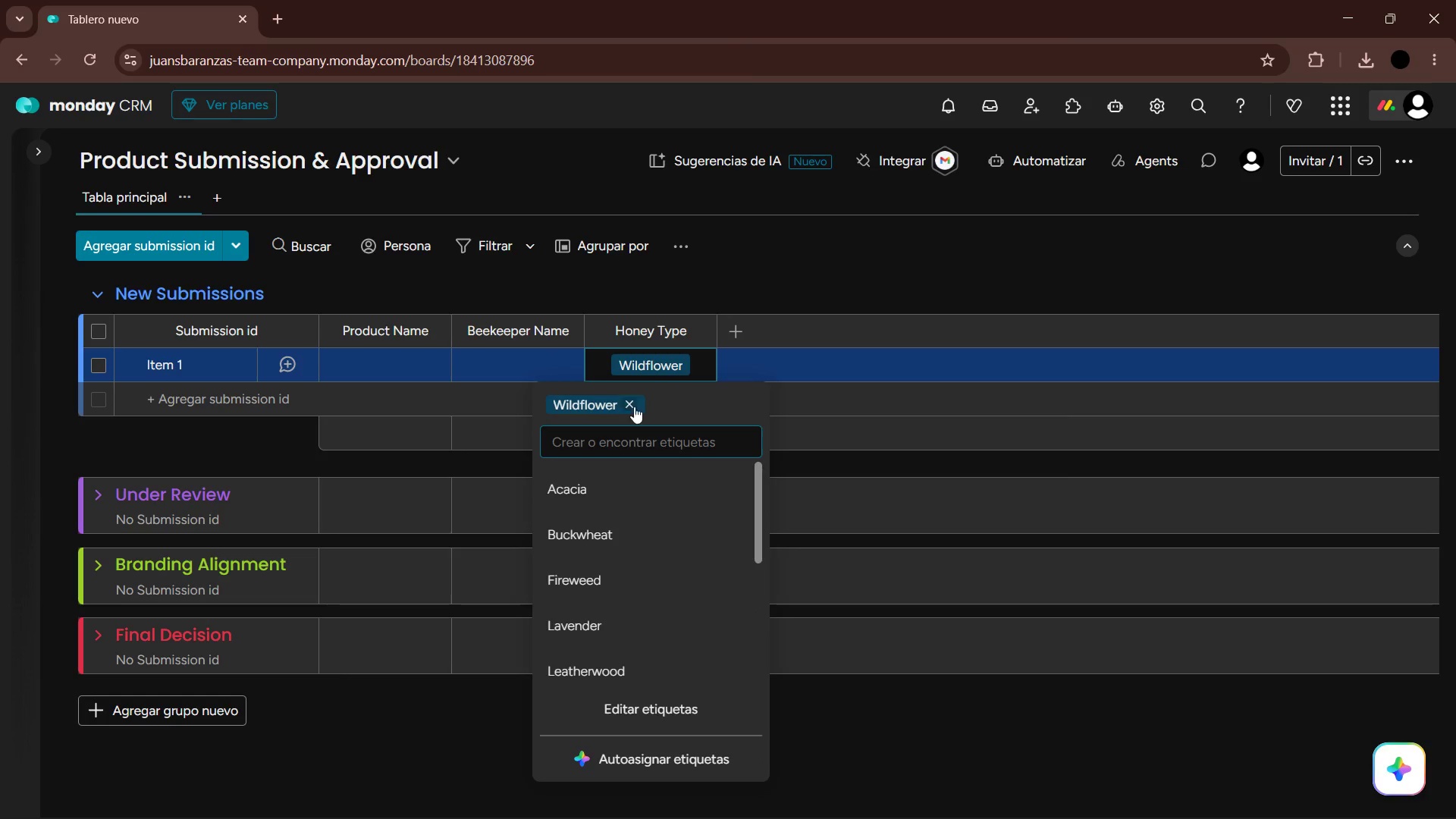 
left_click([635, 406])
 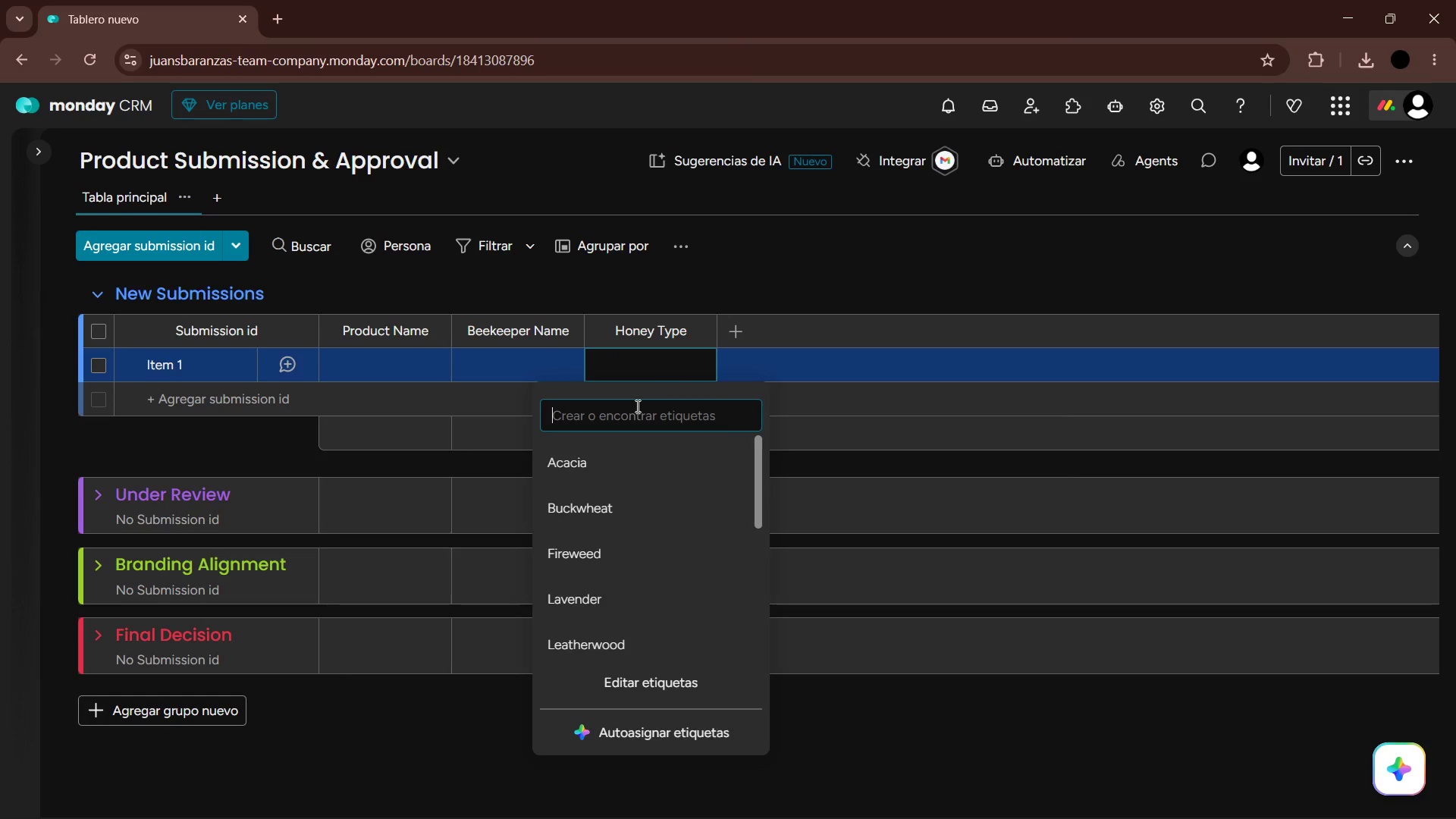 
key(Alt+AltLeft)
 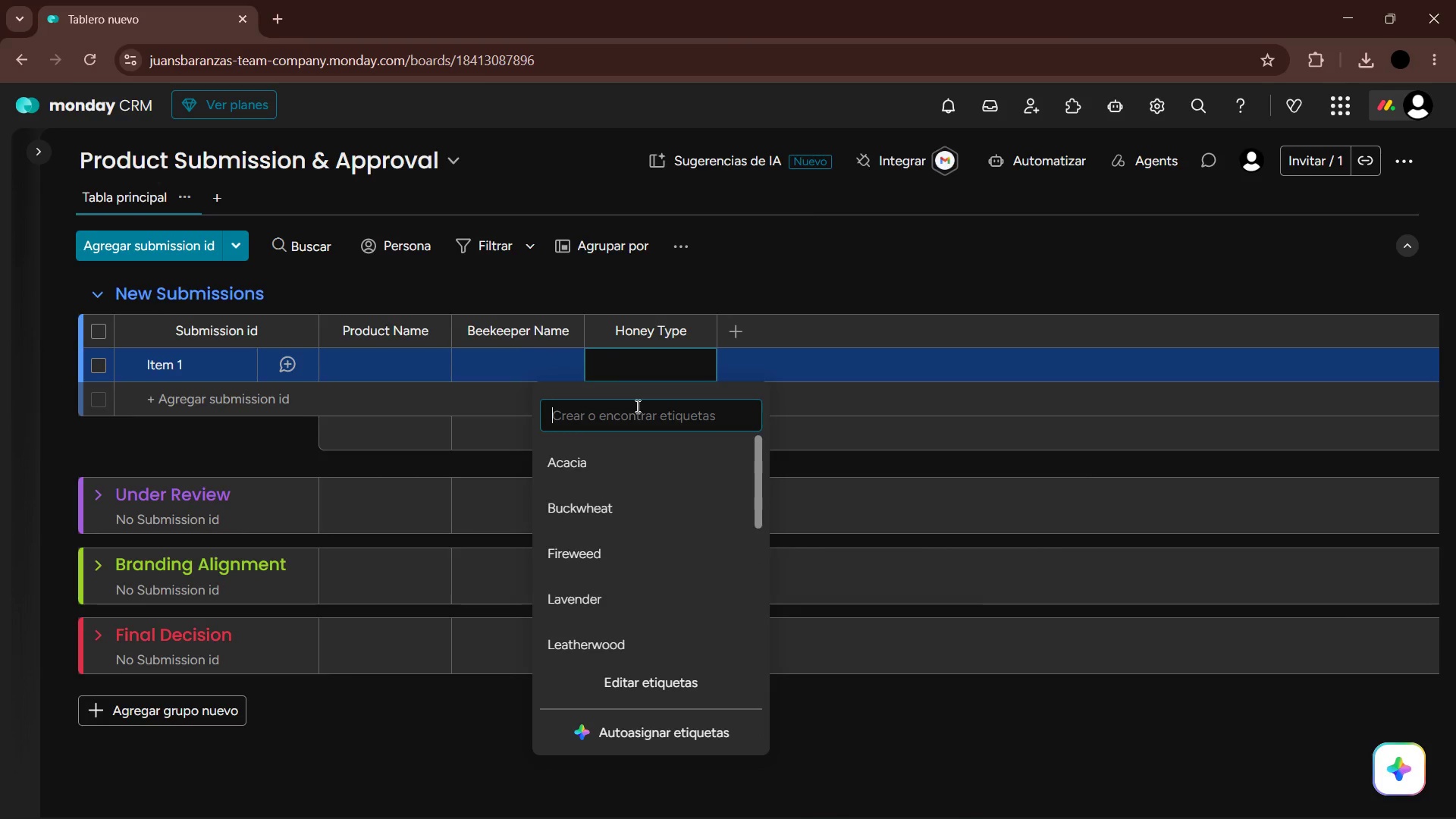 
key(Alt+Tab)
 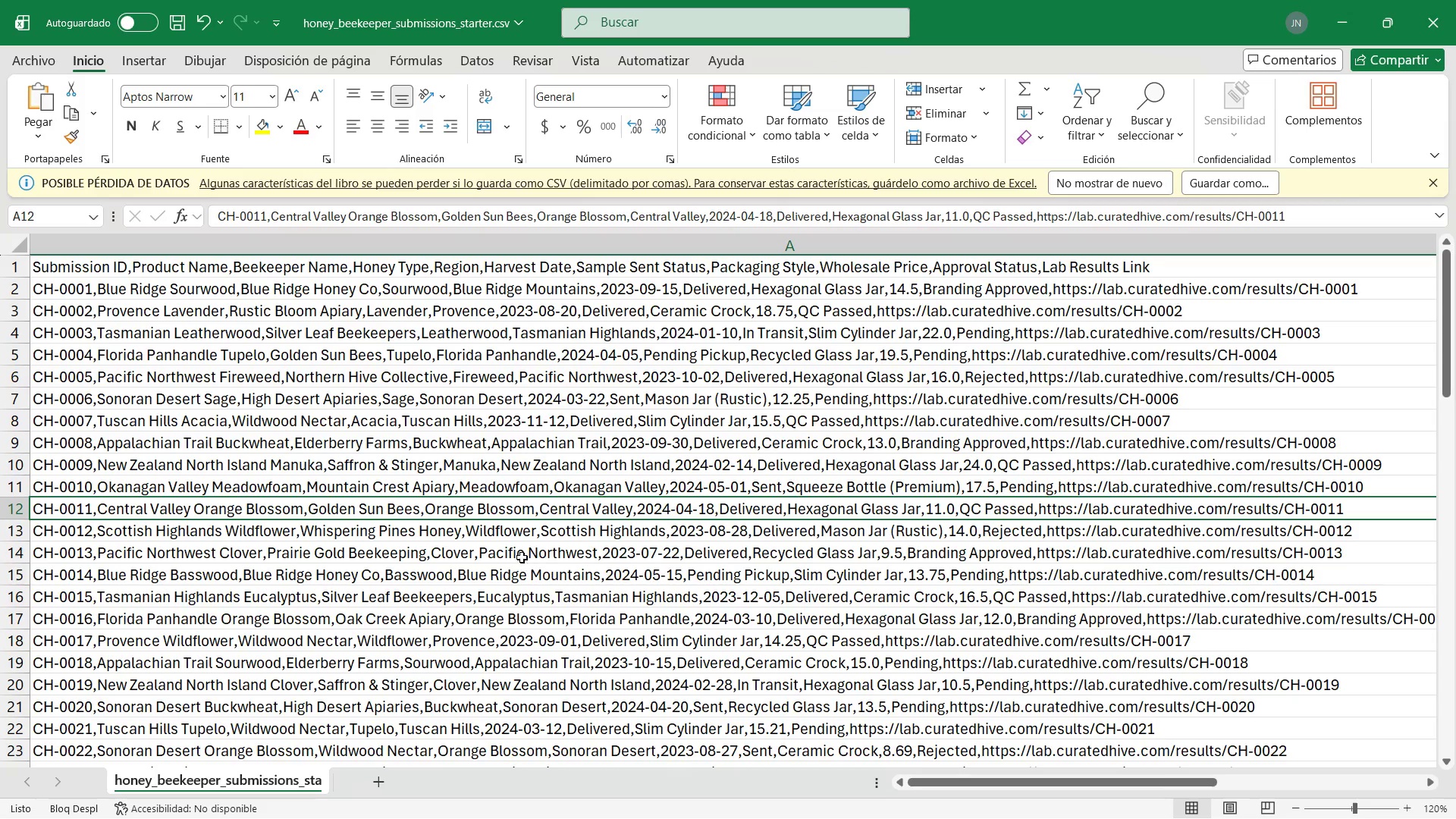 
left_click([519, 534])
 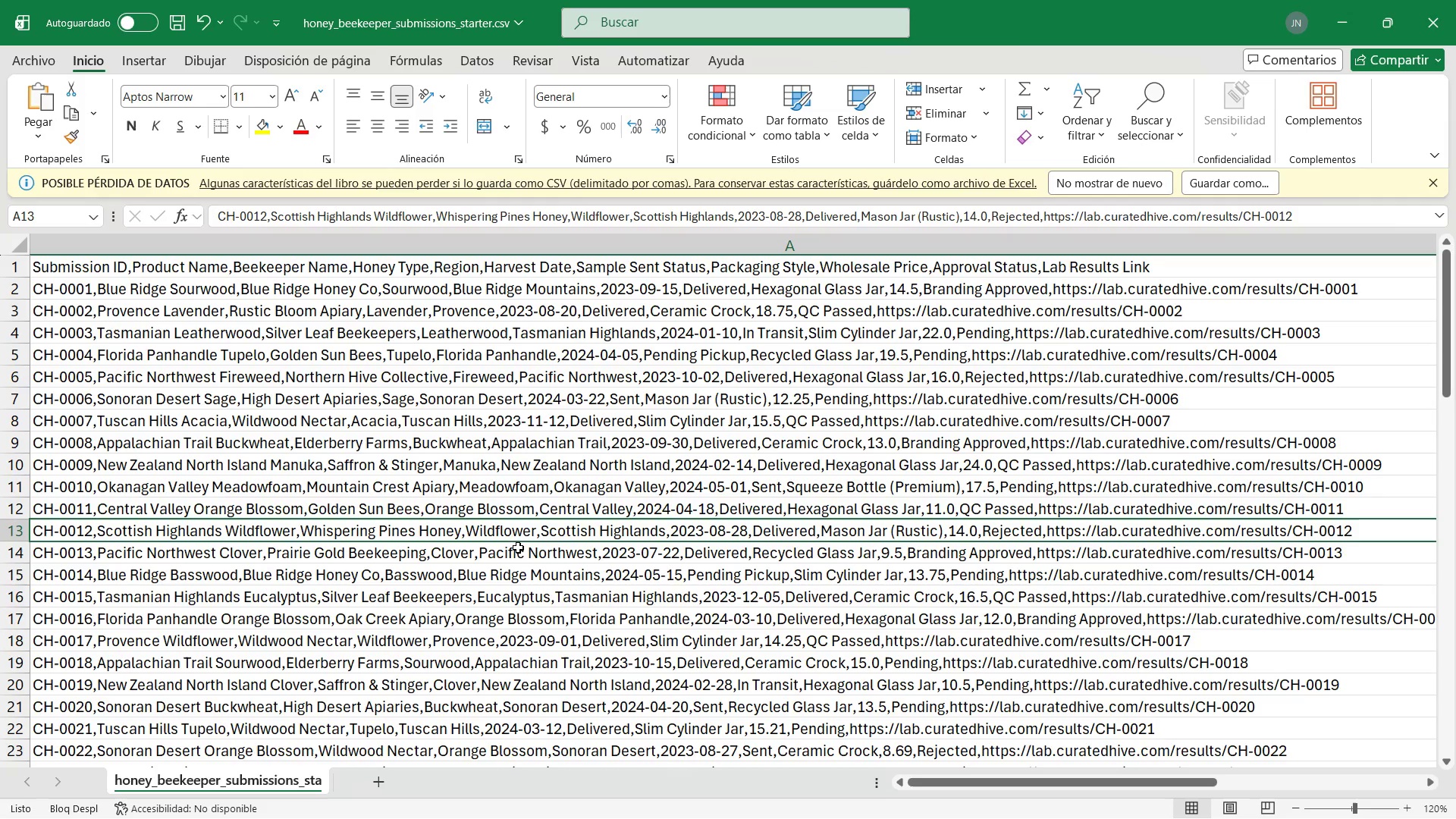 
key(Alt+AltLeft)
 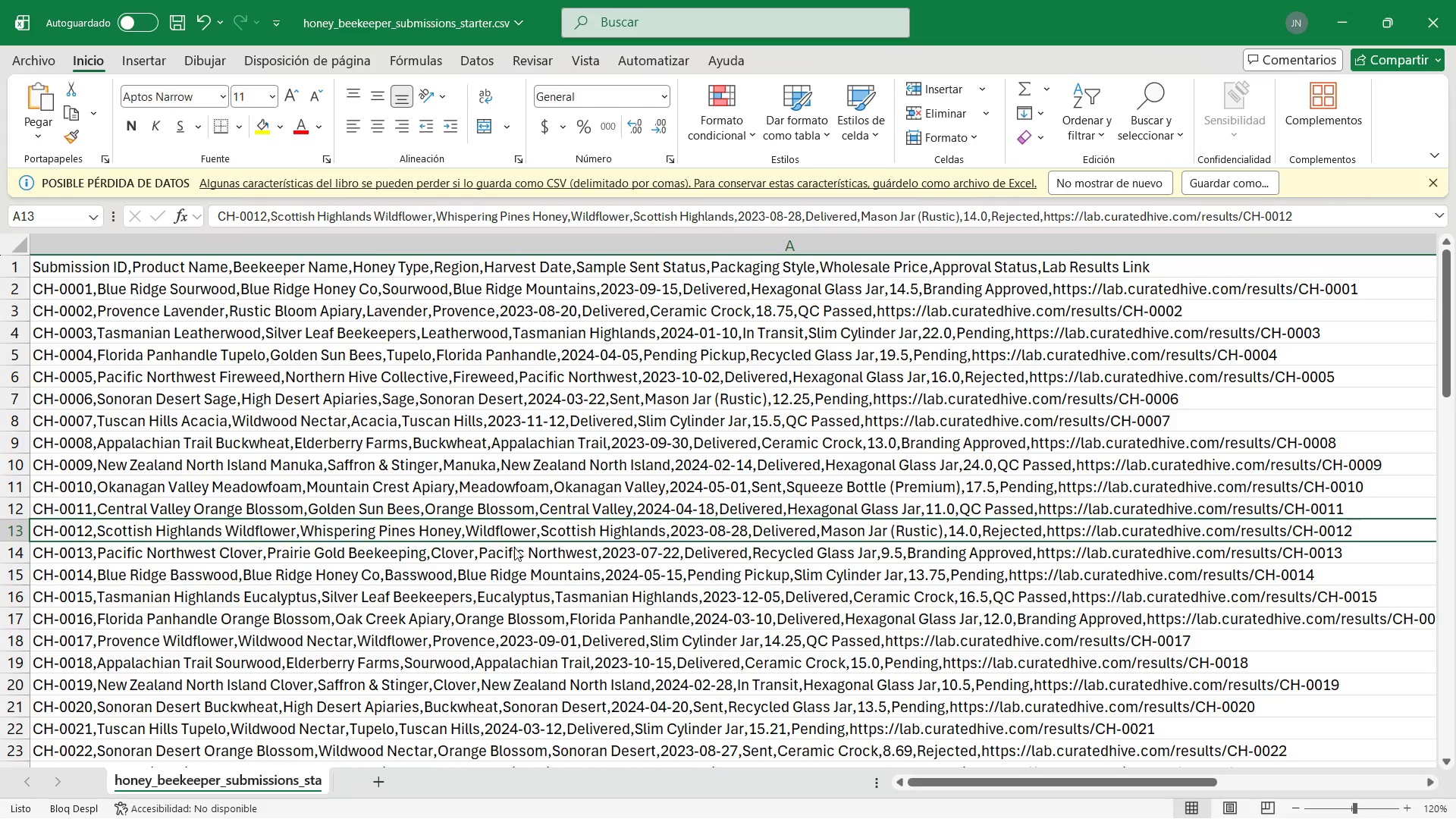 
key(Alt+Tab)
 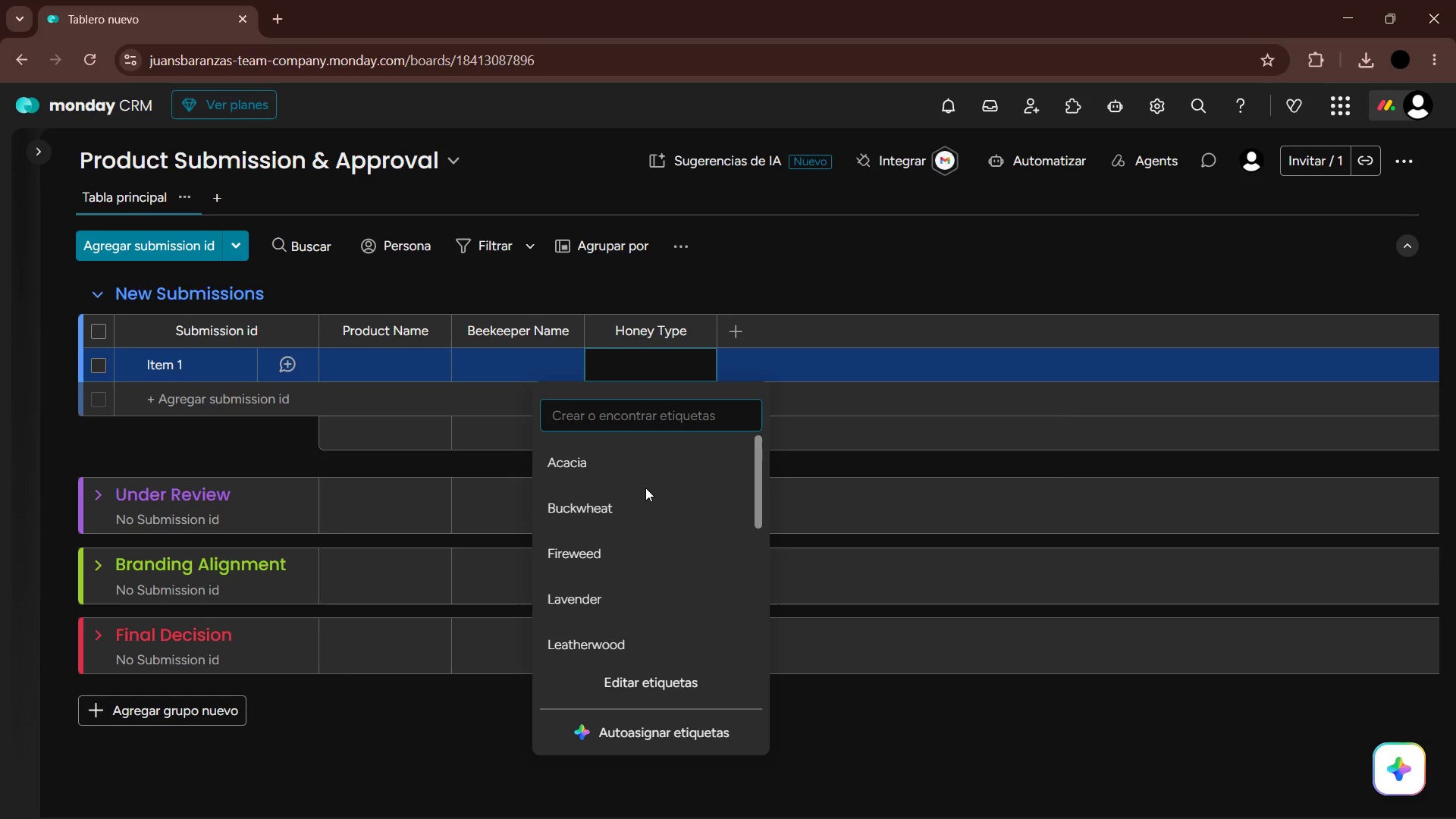 
type(Clo)
key(Backspace)
type(p)
key(Backspace)
type(oc)
key(Backspace)
type(ver)
 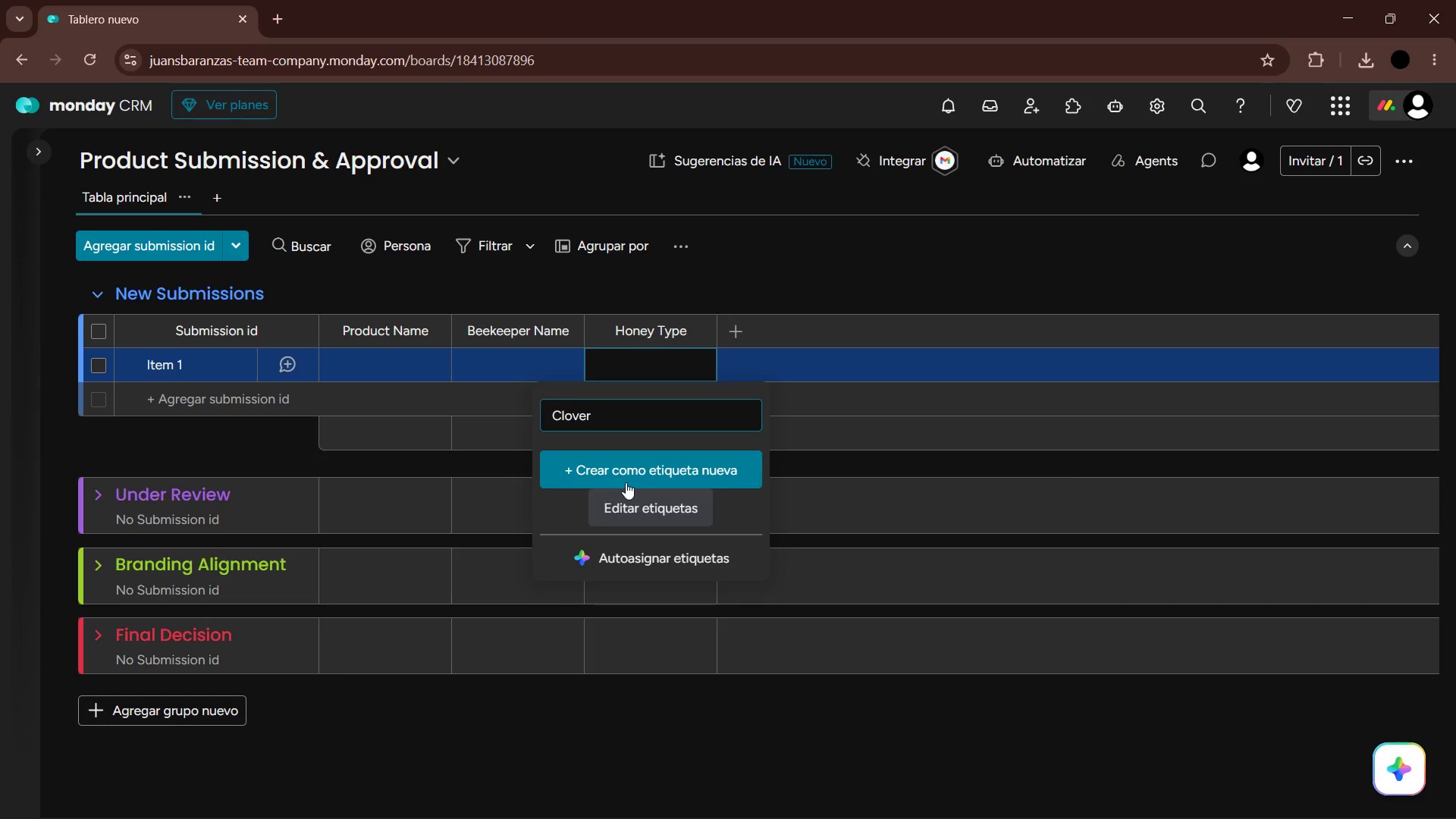 
left_click([632, 481])
 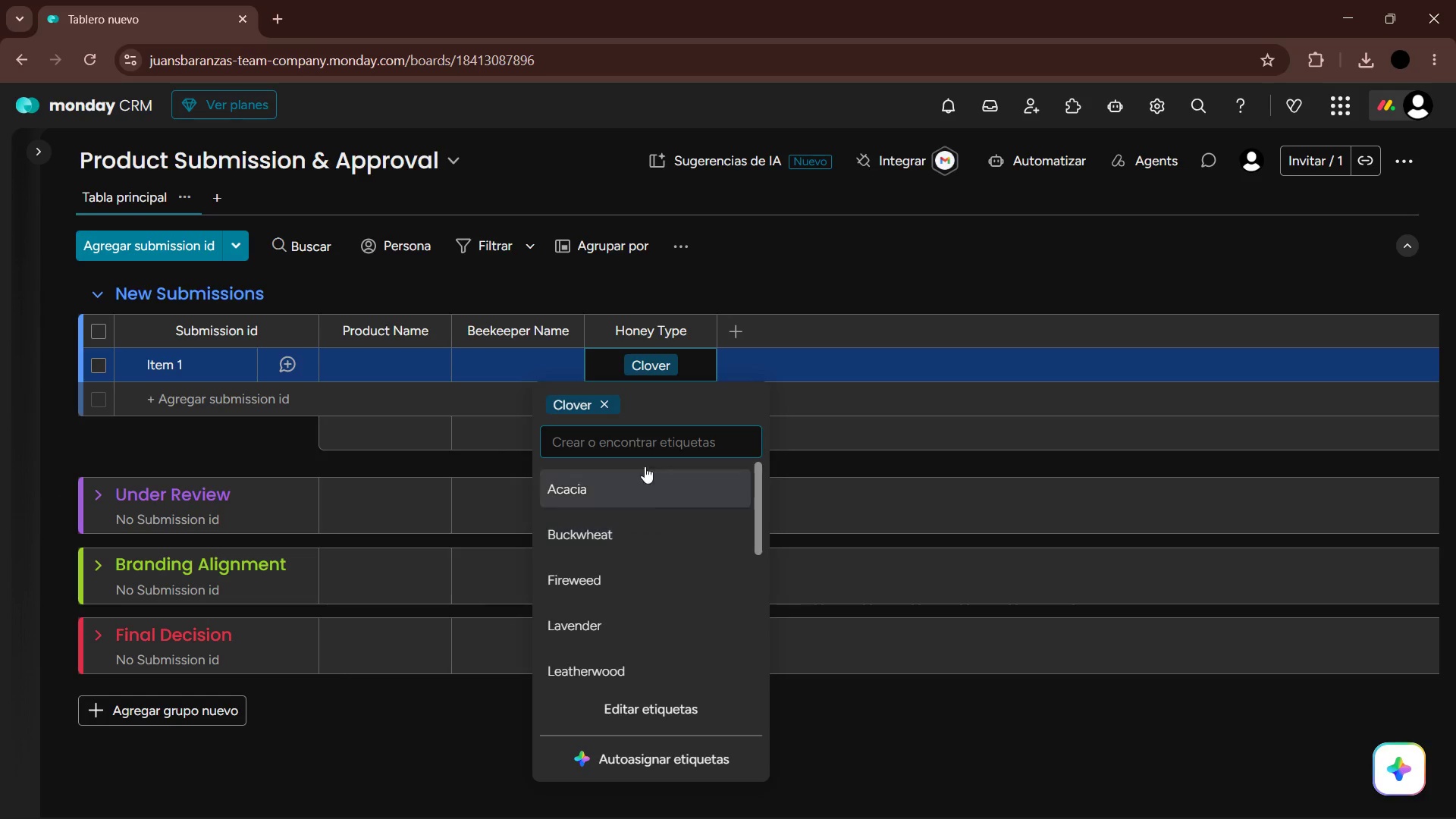 
left_click([604, 408])
 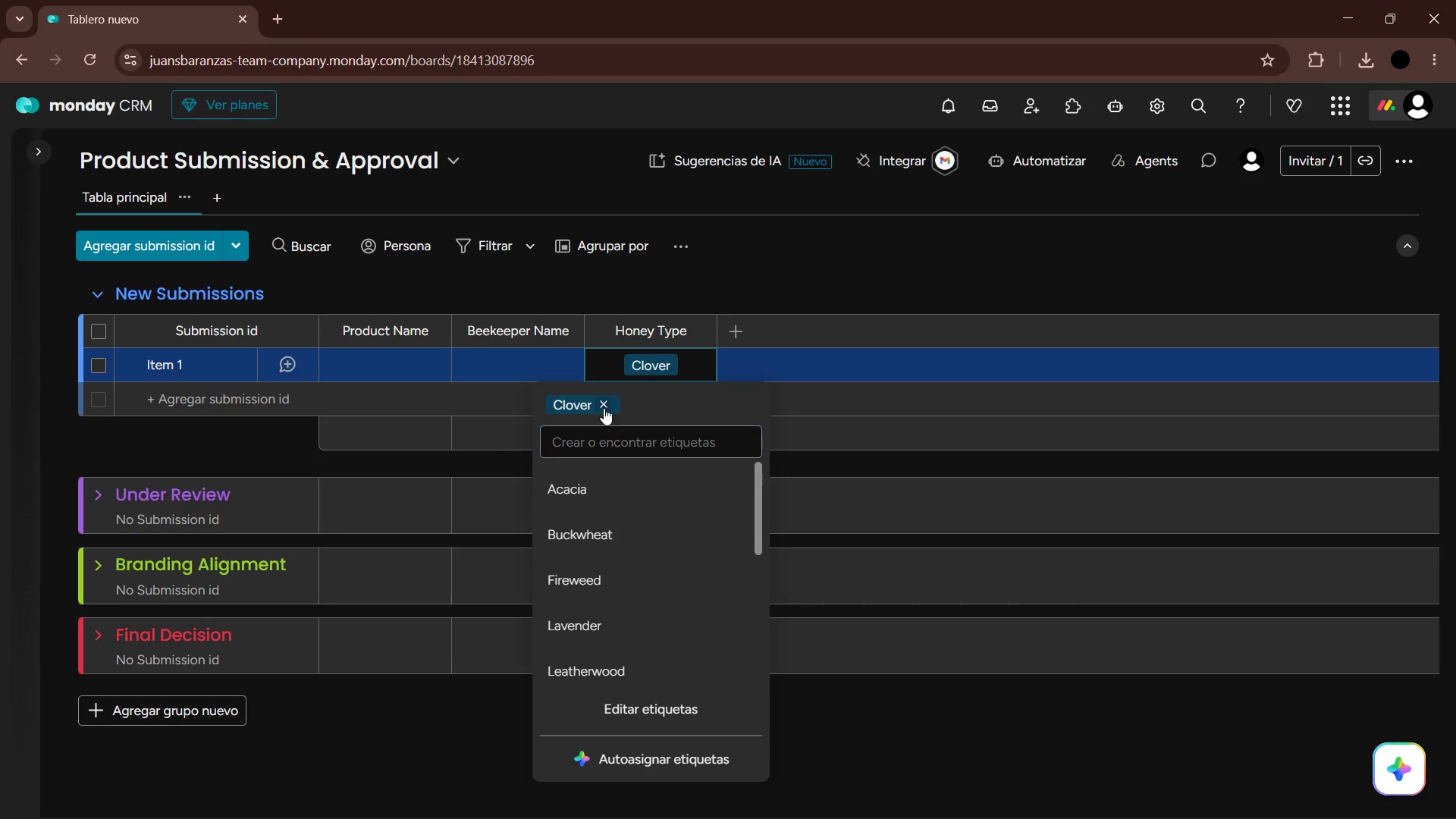 
key(Alt+AltLeft)
 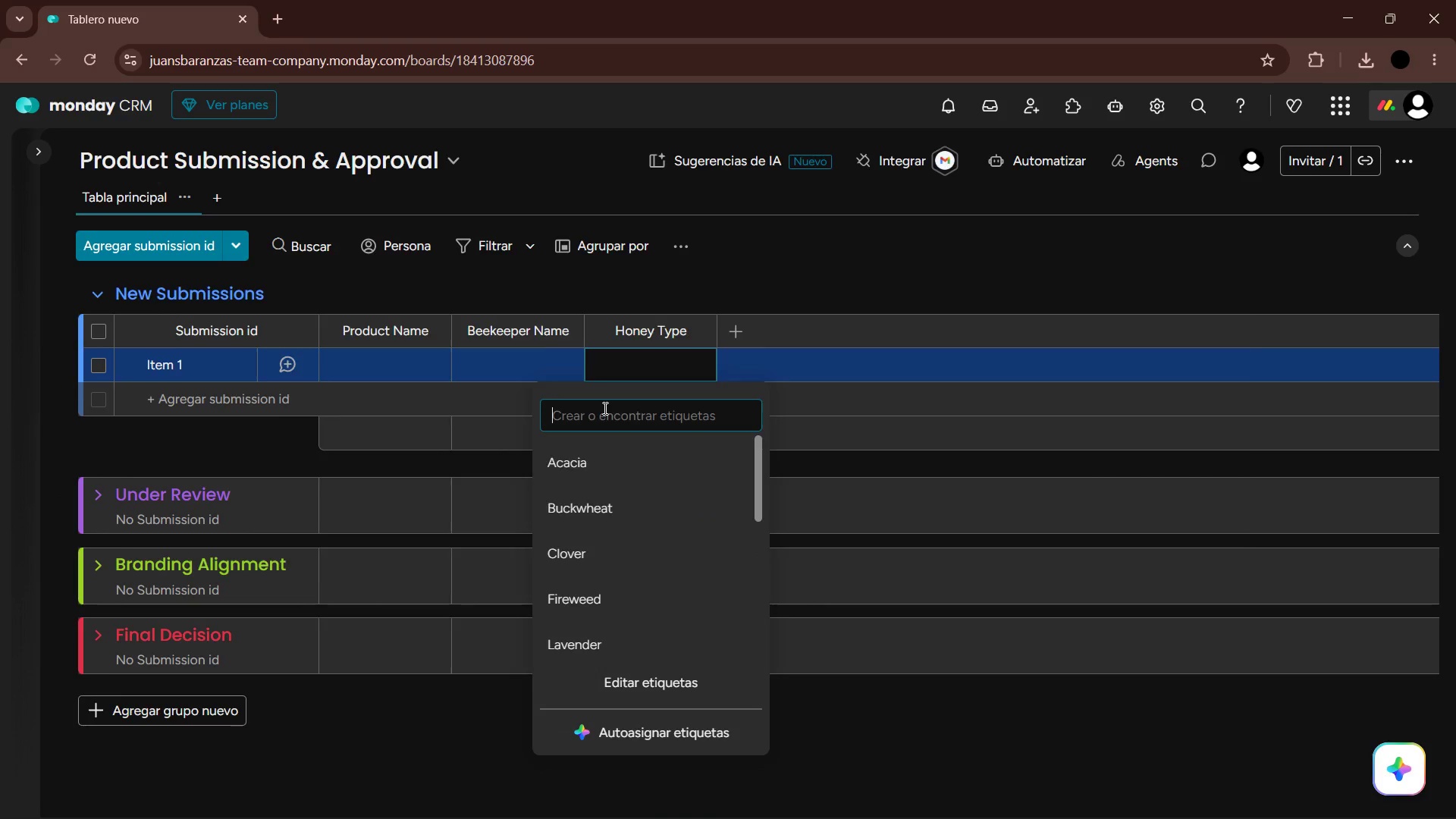 
key(Alt+Tab)
 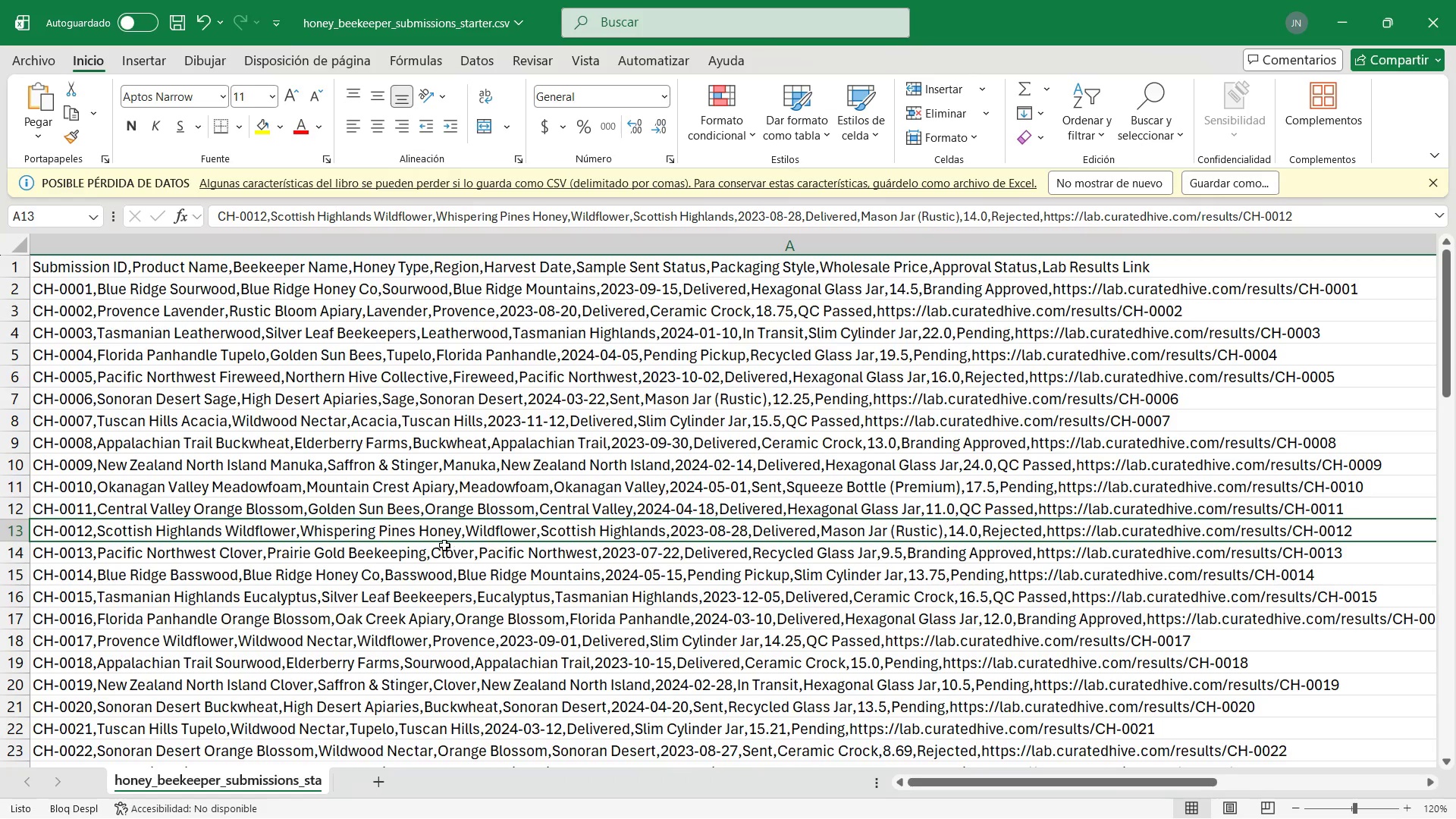 
left_click([447, 558])
 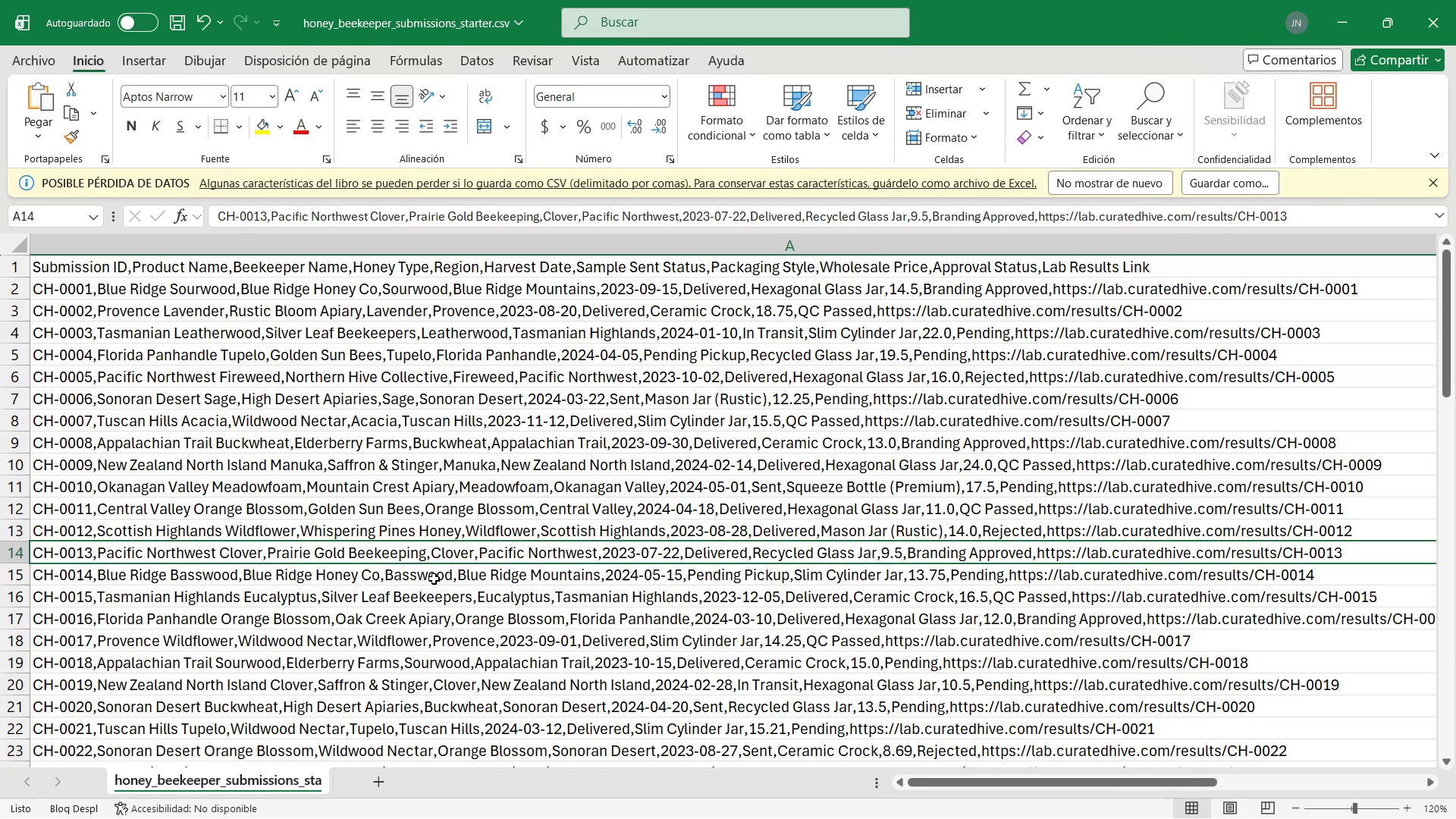 
left_click([438, 579])
 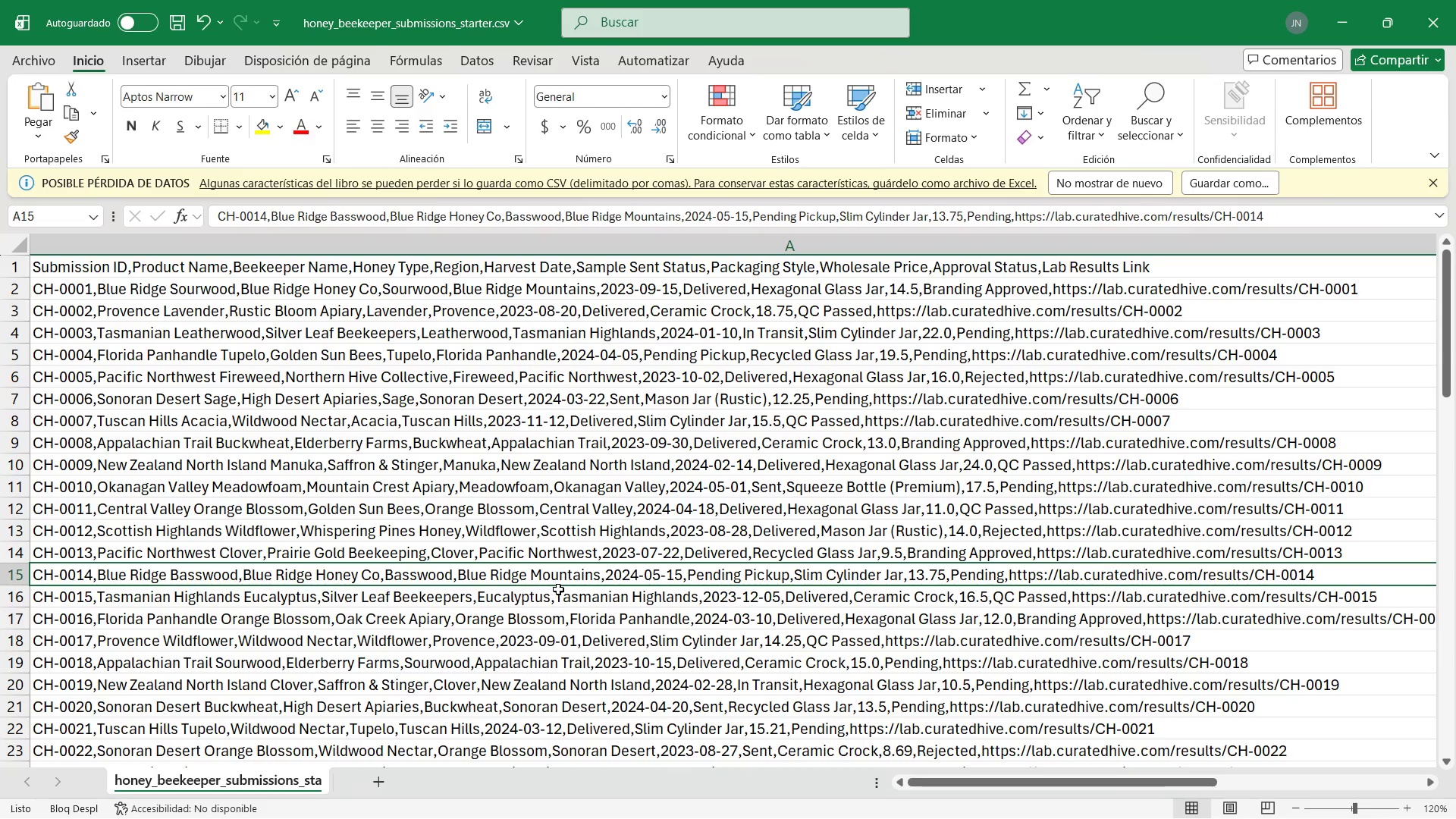 
key(Alt+AltLeft)
 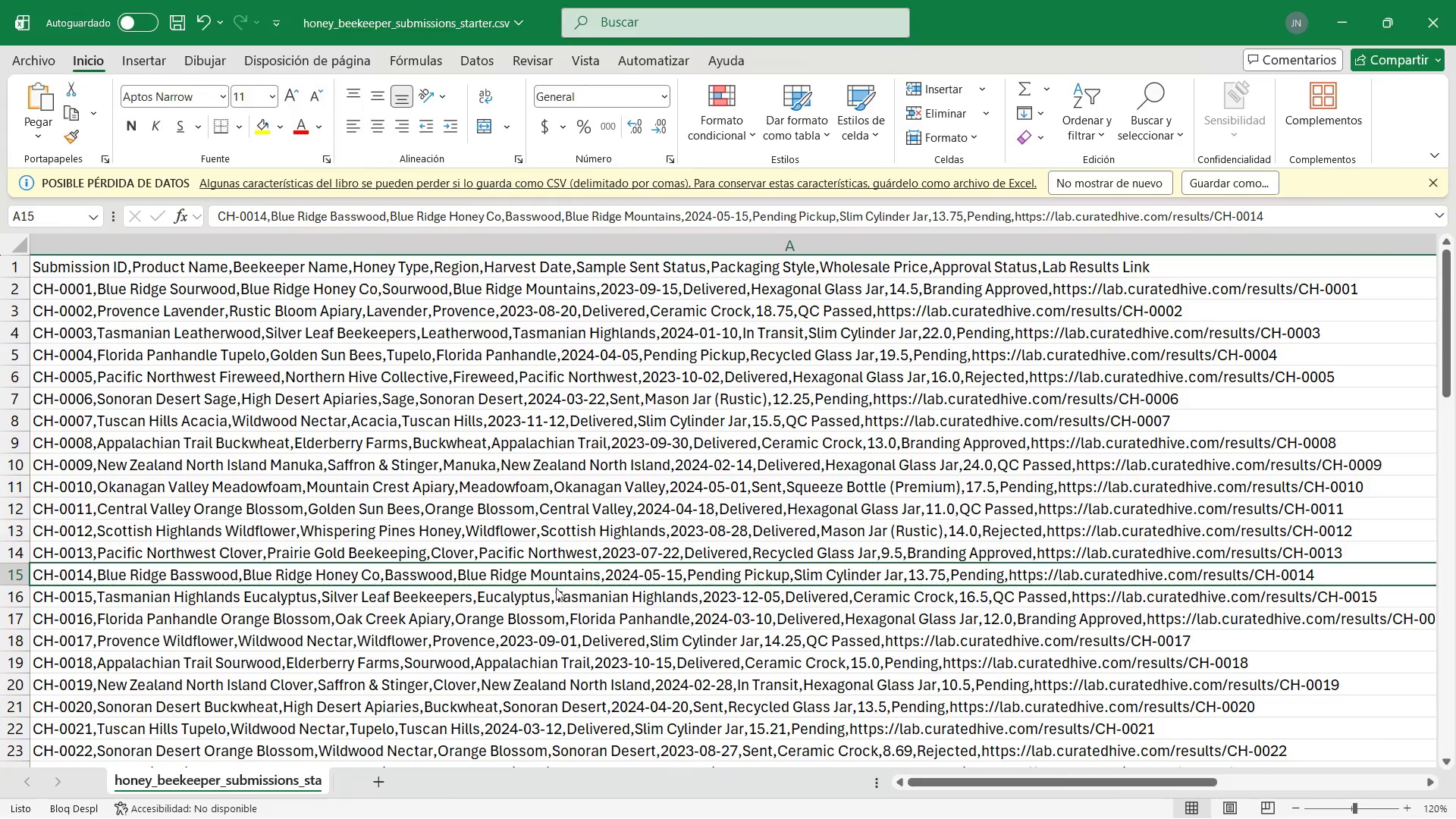 
key(Tab)
type(Basswood)
 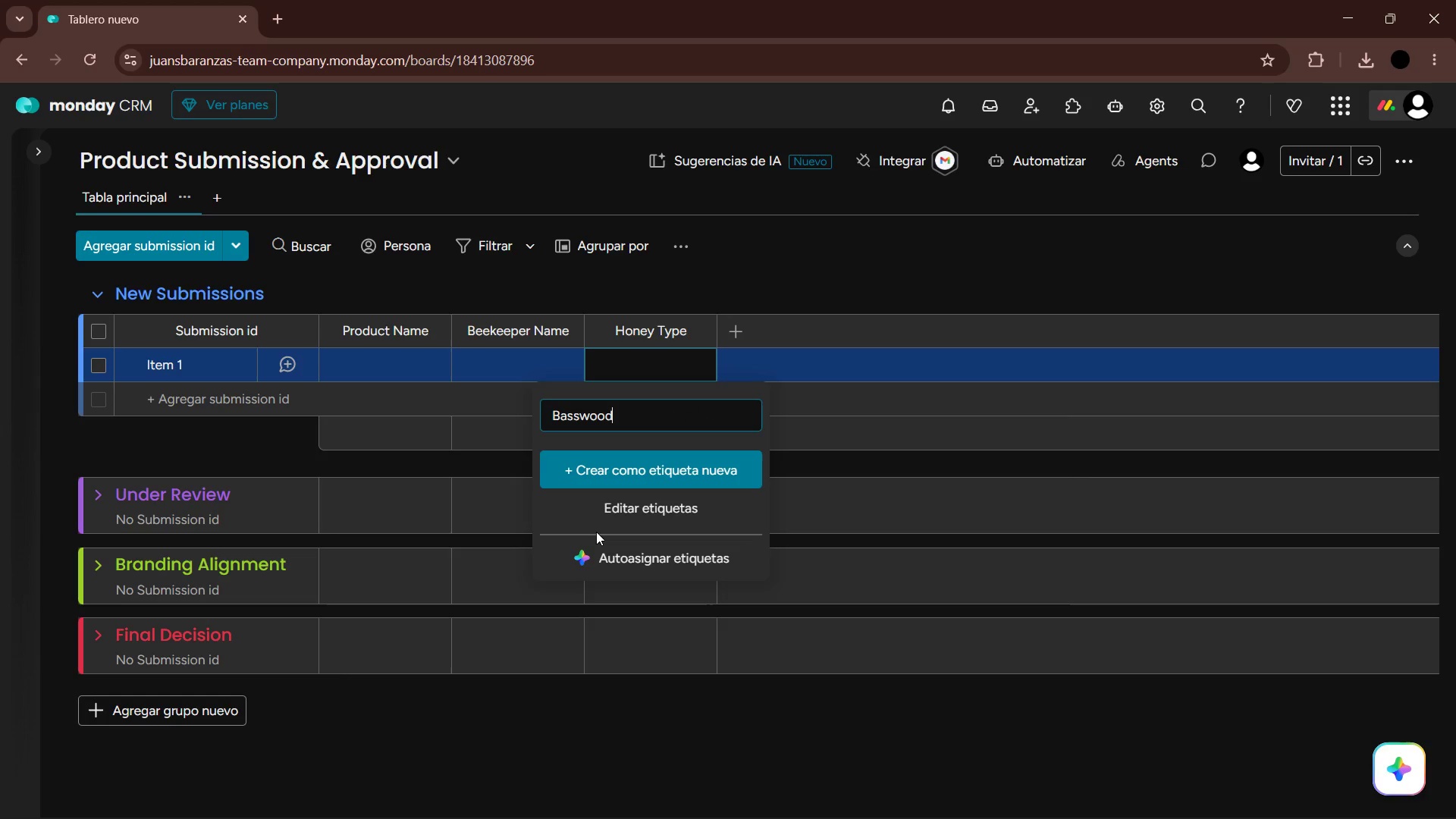 
key(Enter)
 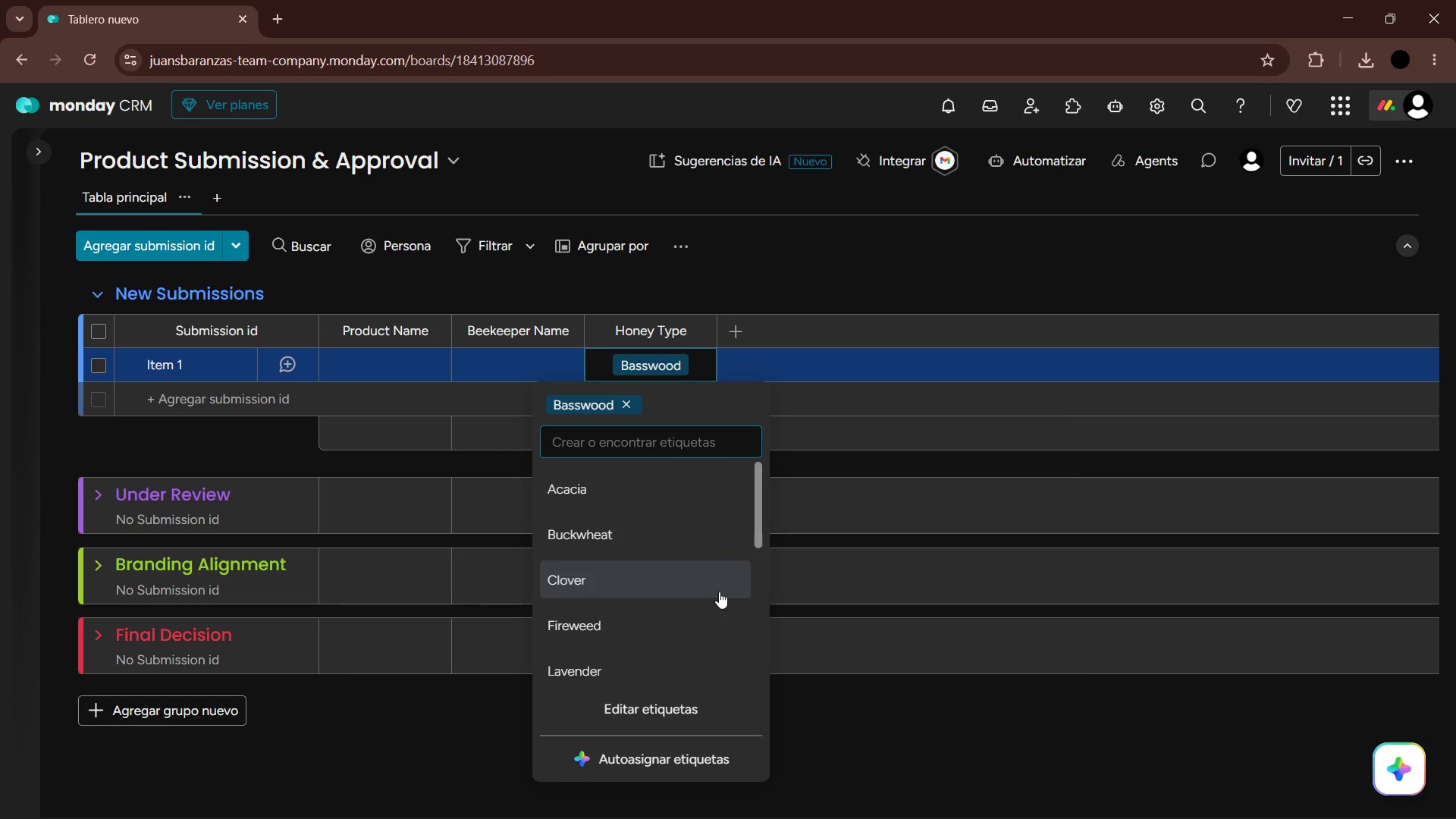 
key(Alt+AltLeft)
 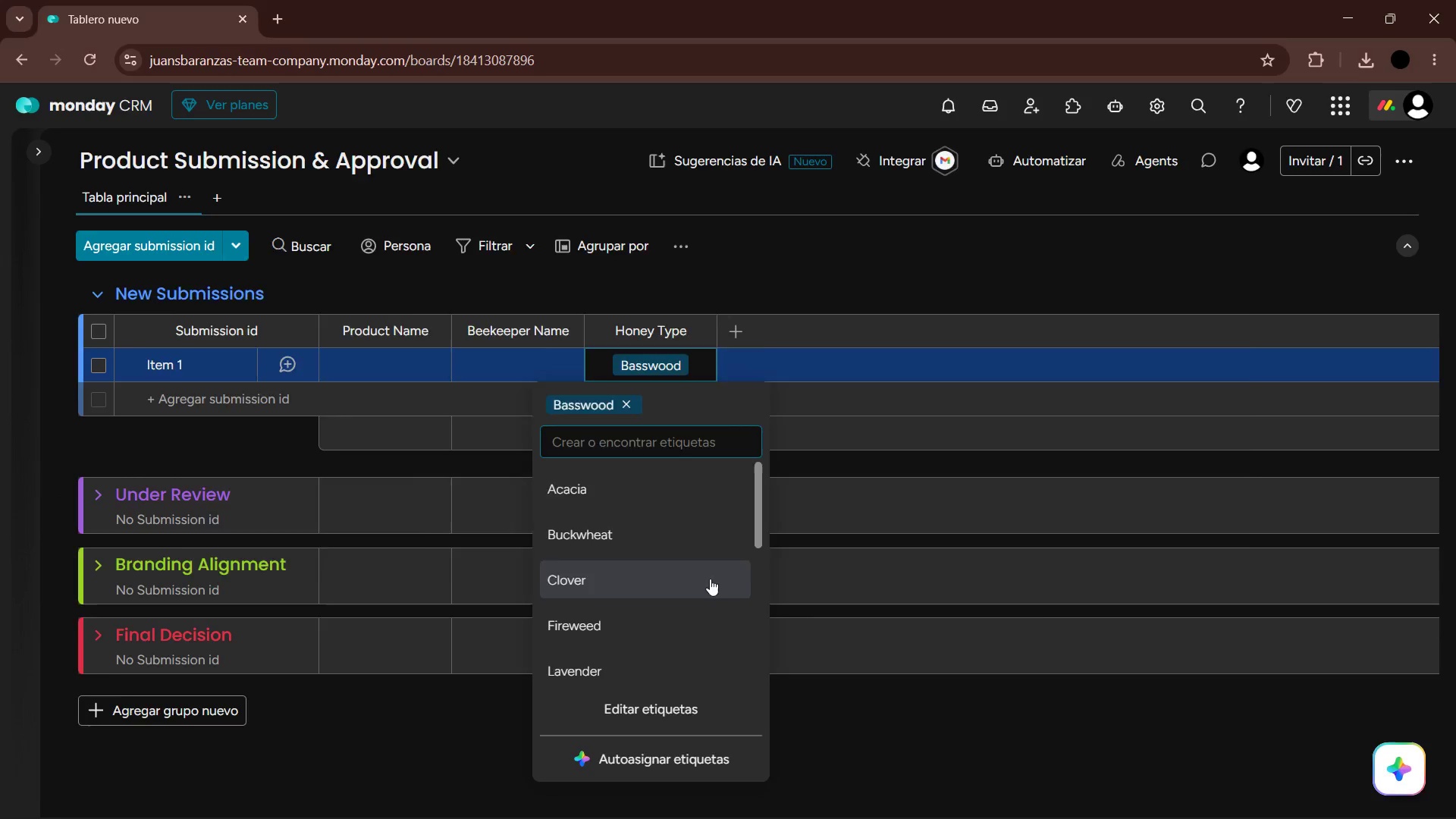 
key(Alt+Tab)